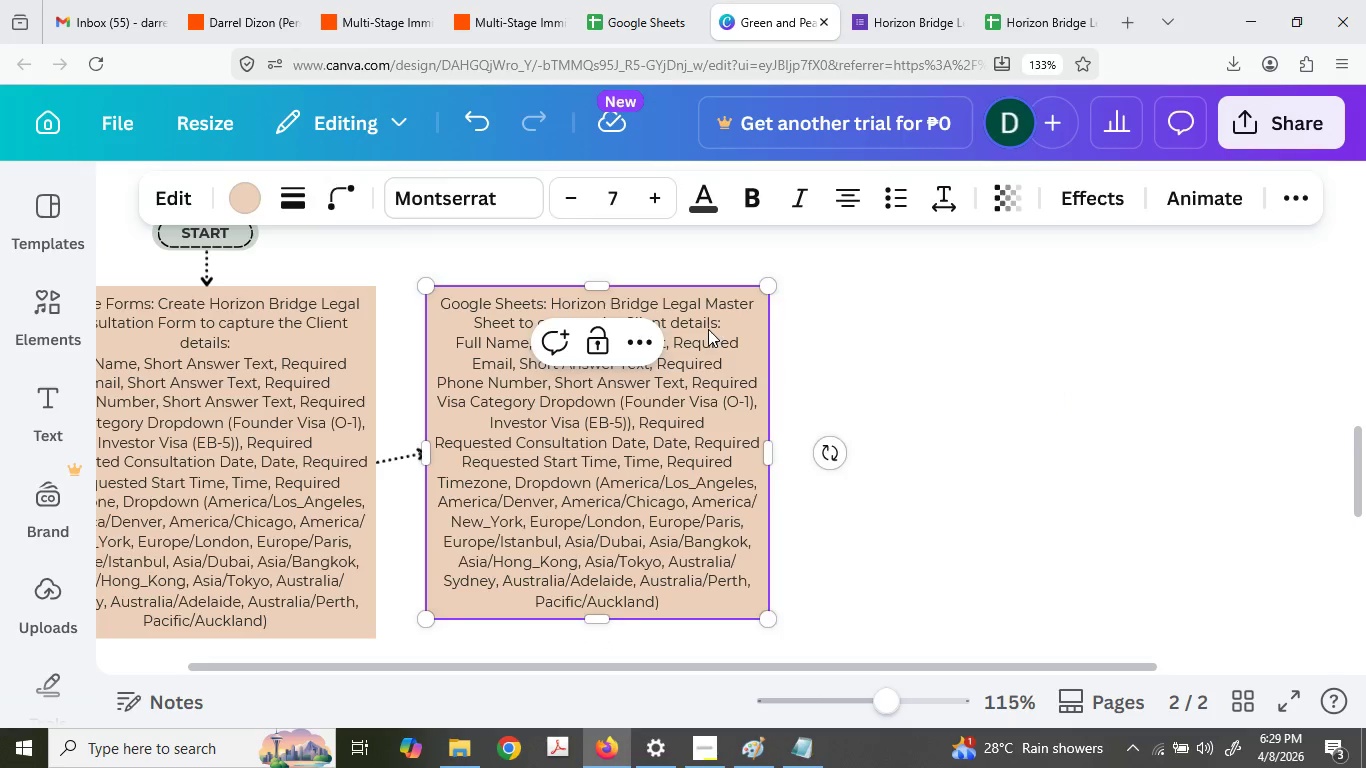 
double_click([577, 316])
 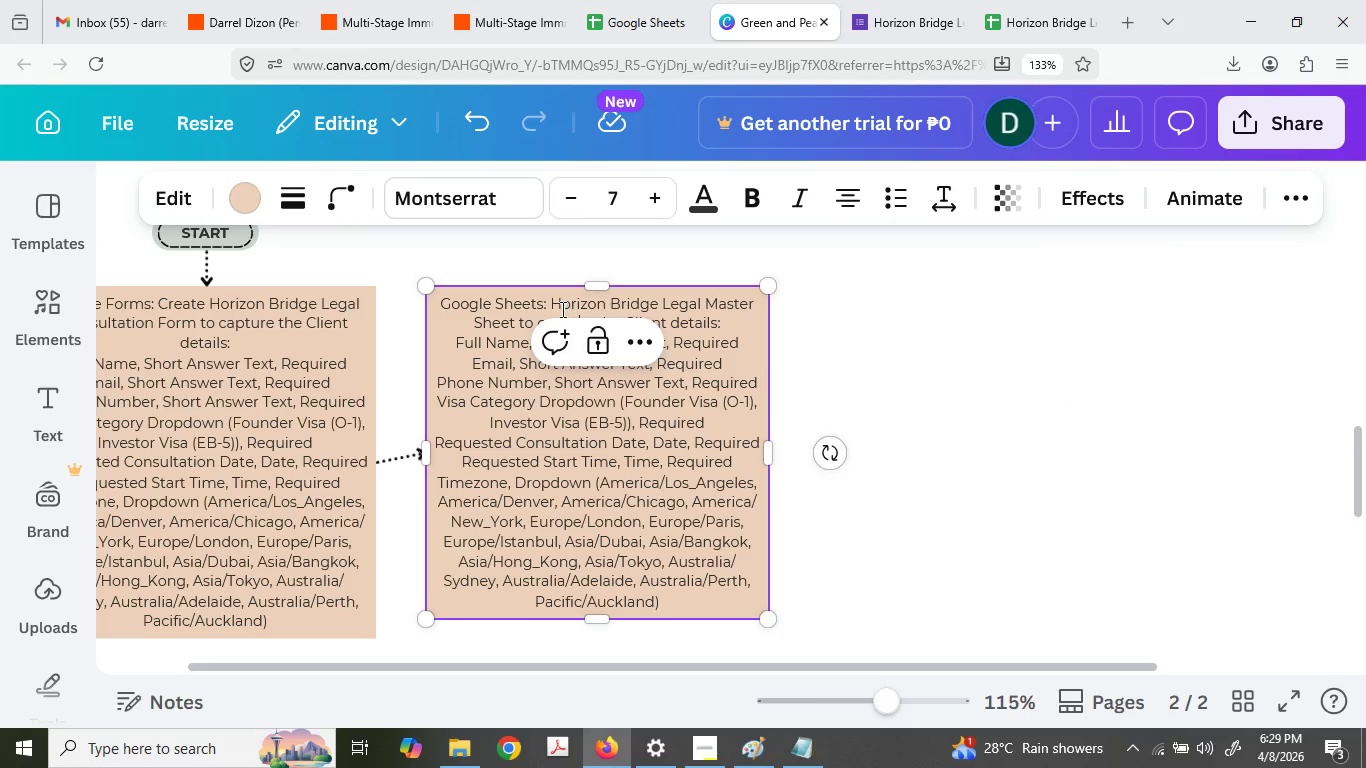 
left_click([561, 309])
 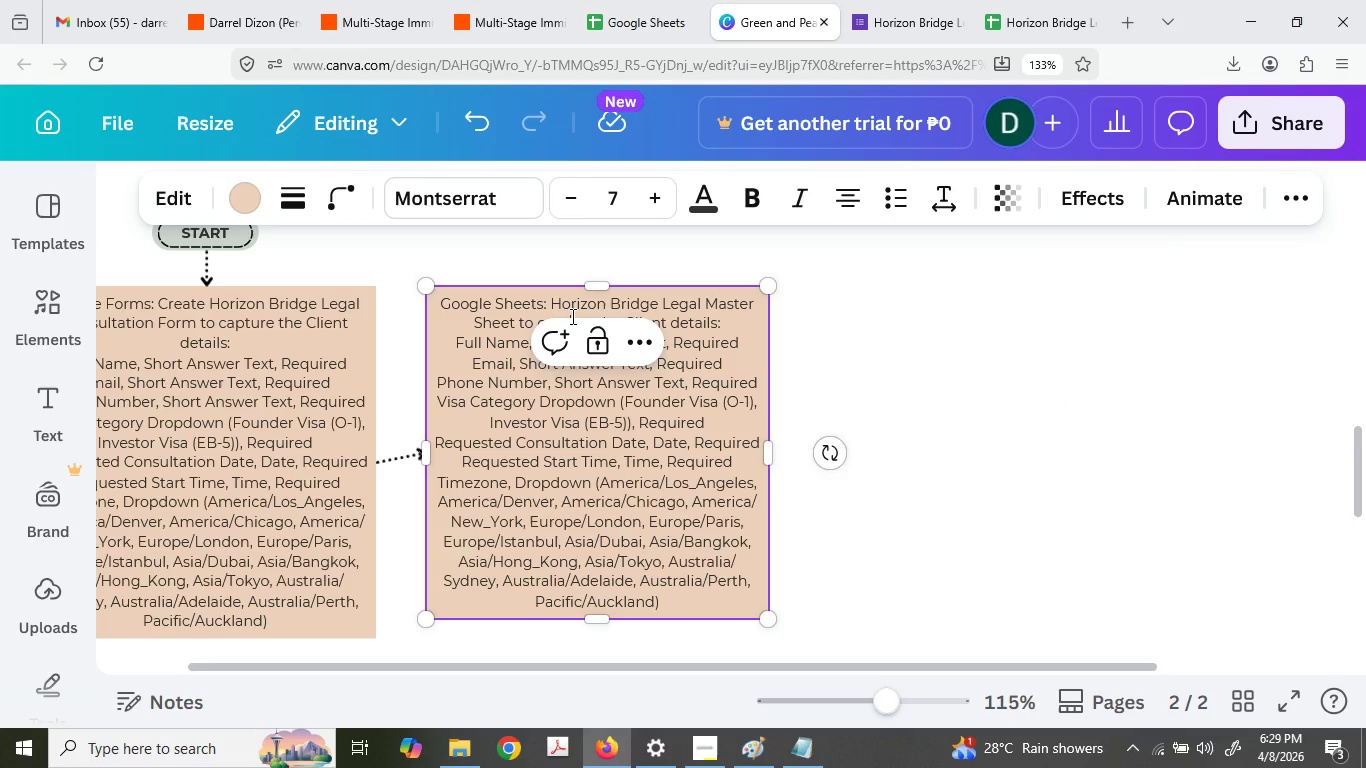 
double_click([571, 316])
 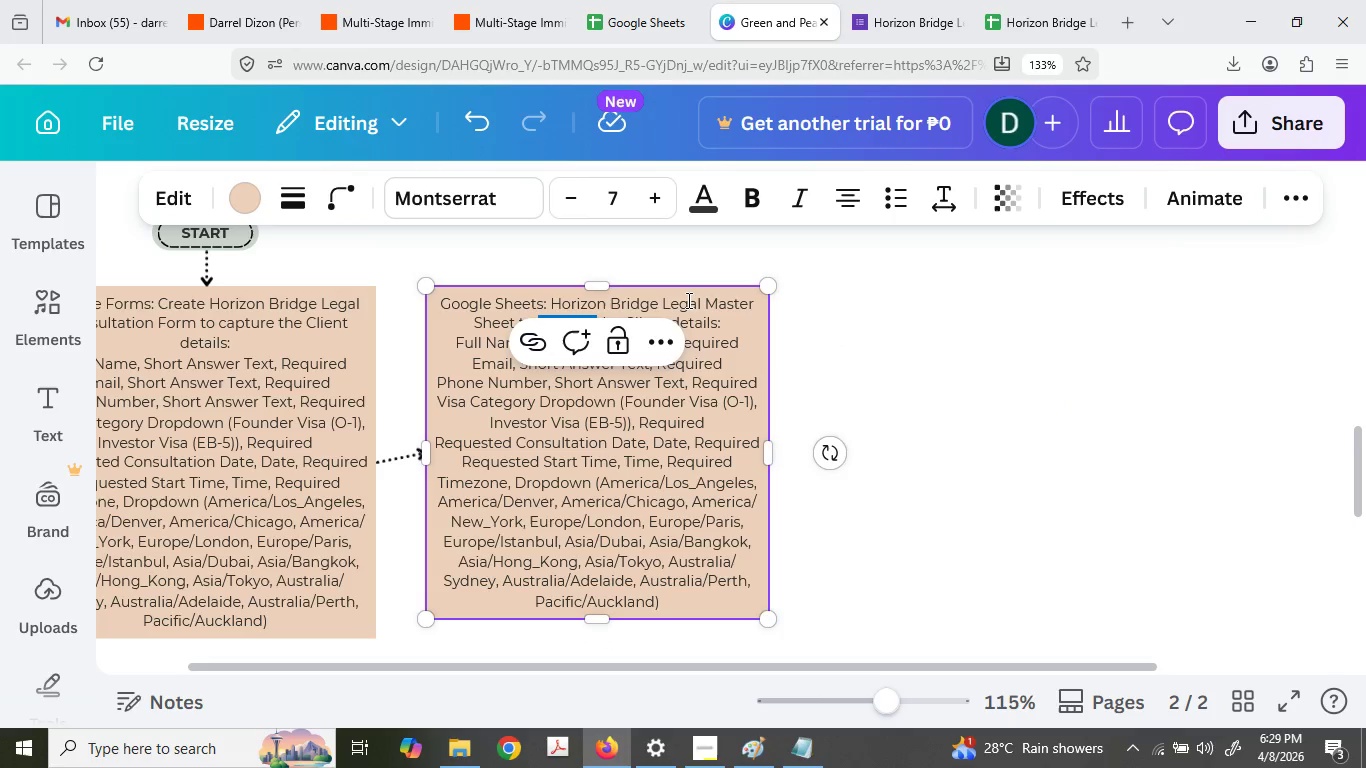 
type(lo)
 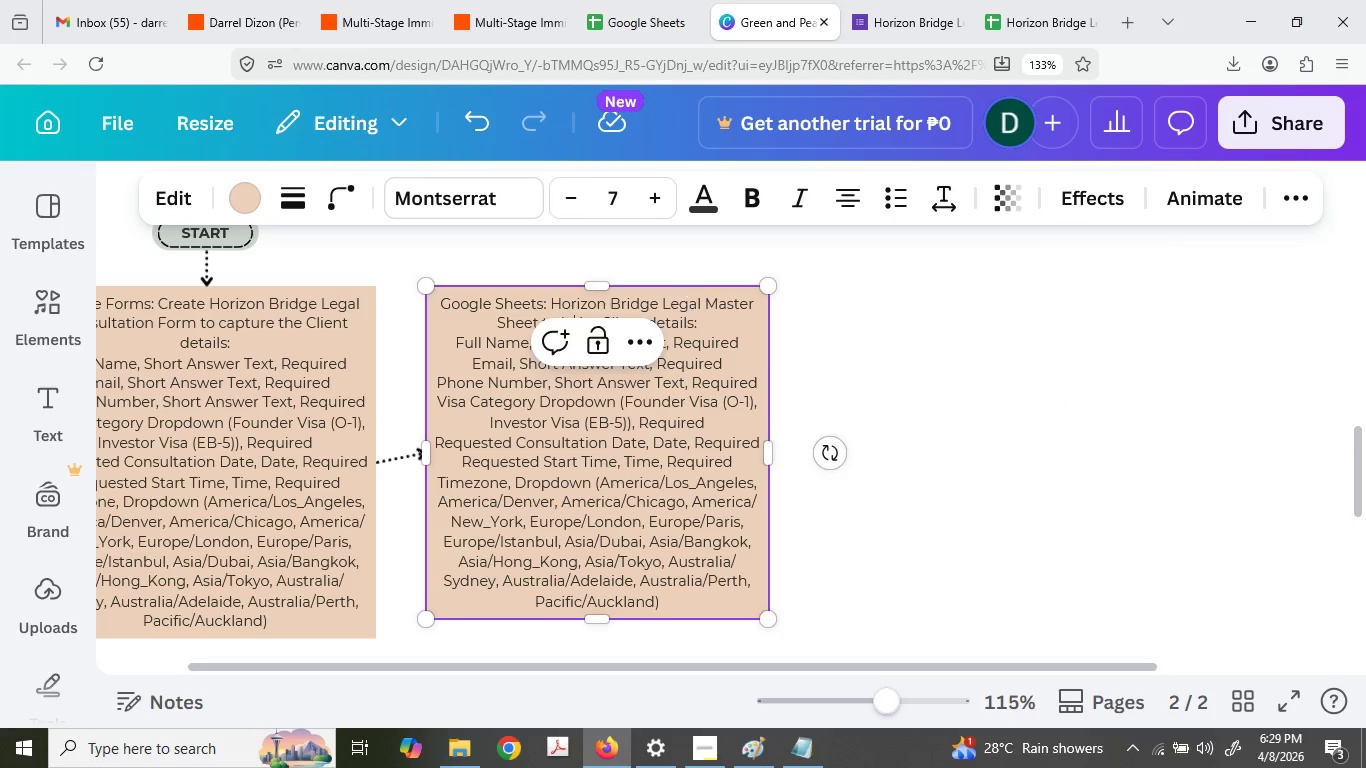 
key(G)
 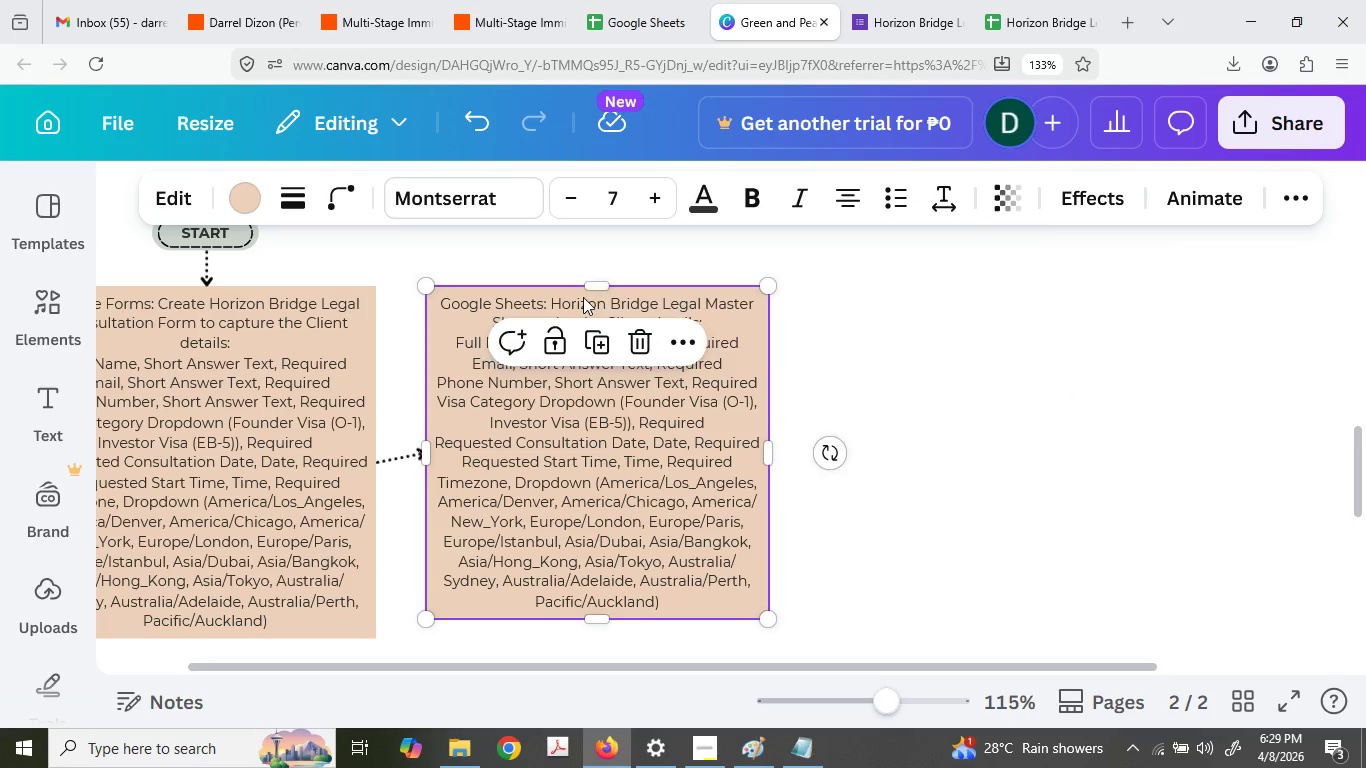 
left_click([590, 309])
 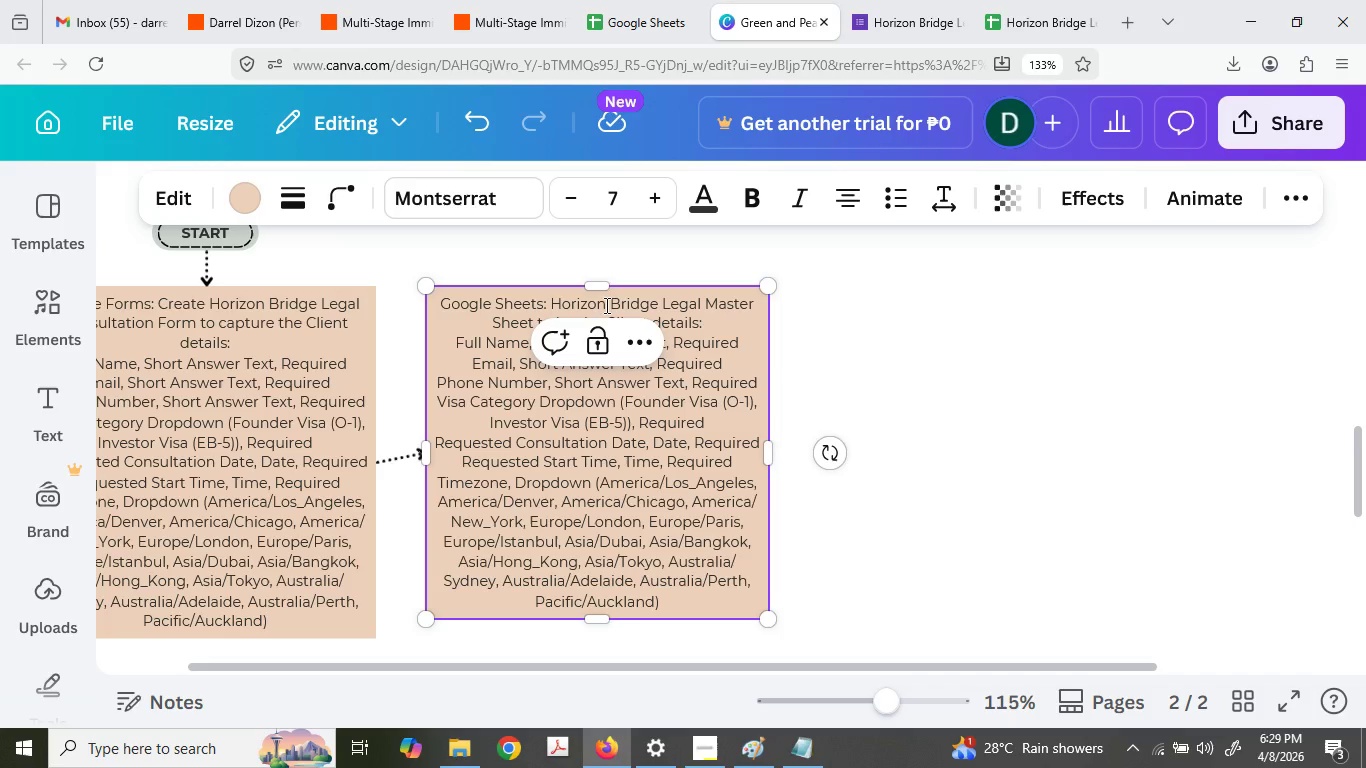 
key(ArrowDown)
 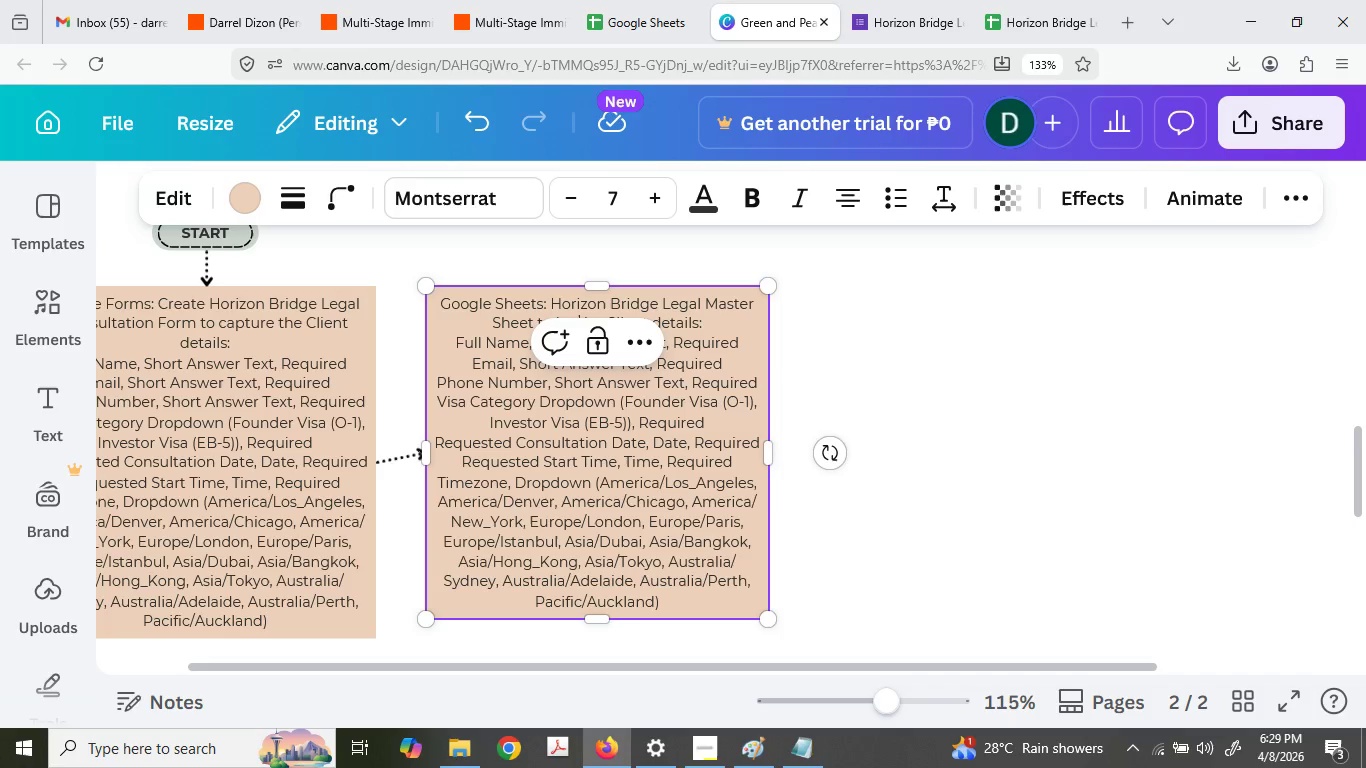 
key(ArrowLeft)
 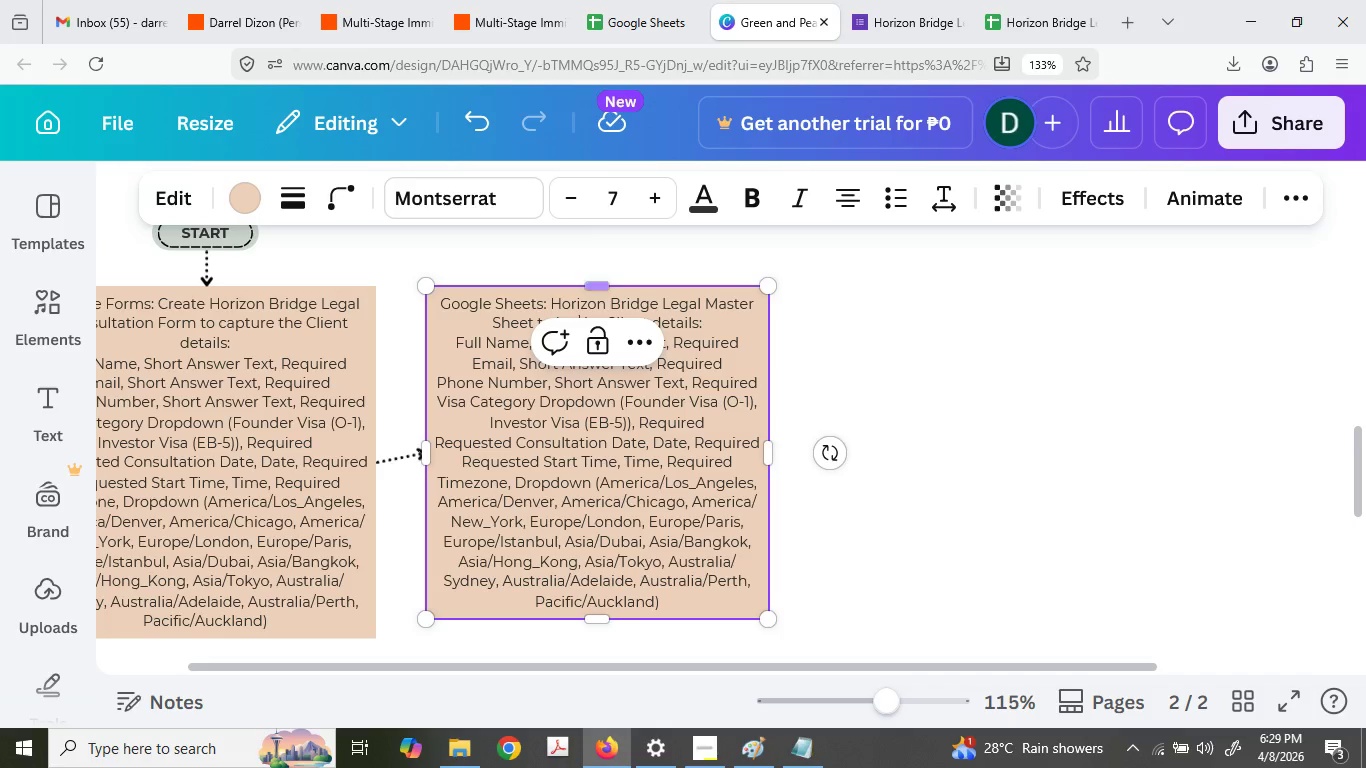 
key(Space)
 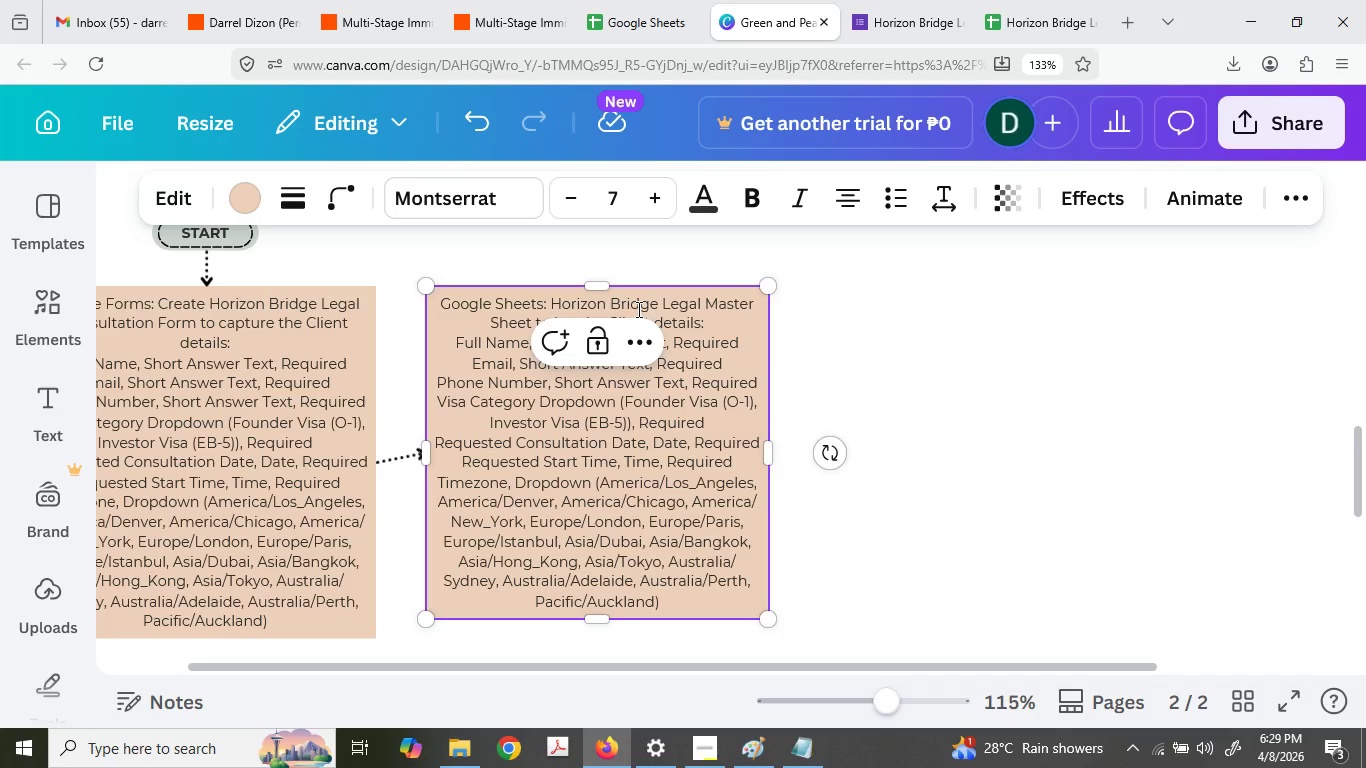 
left_click([981, 340])
 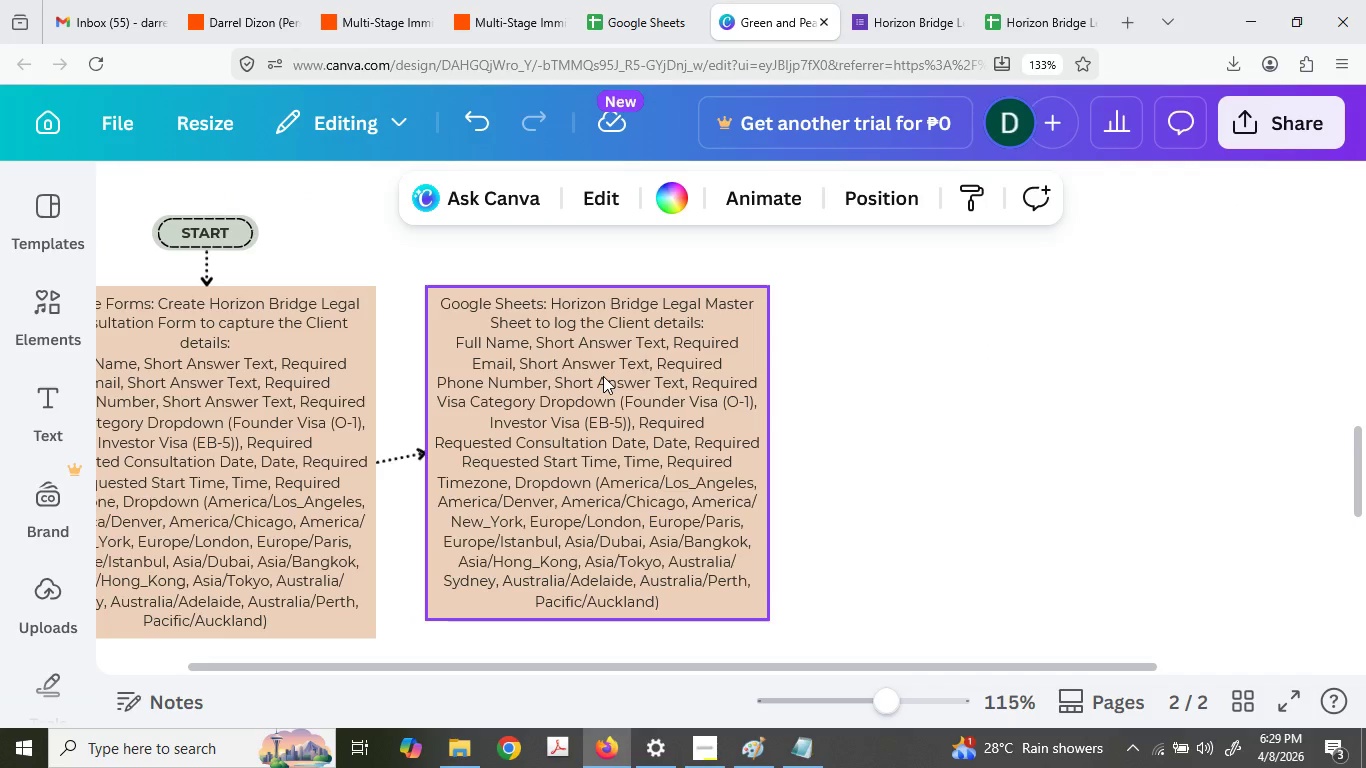 
left_click([603, 376])
 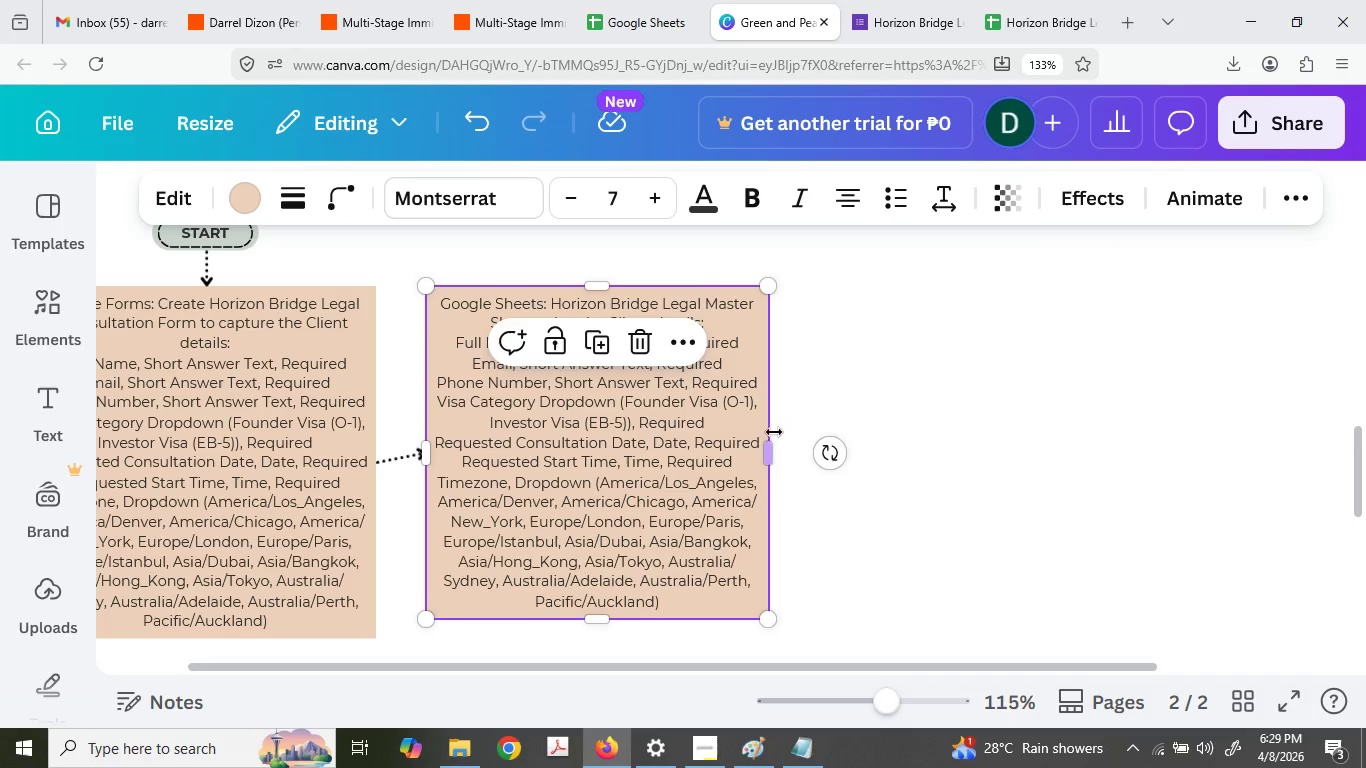 
left_click_drag(start_coordinate=[767, 446], to_coordinate=[811, 456])
 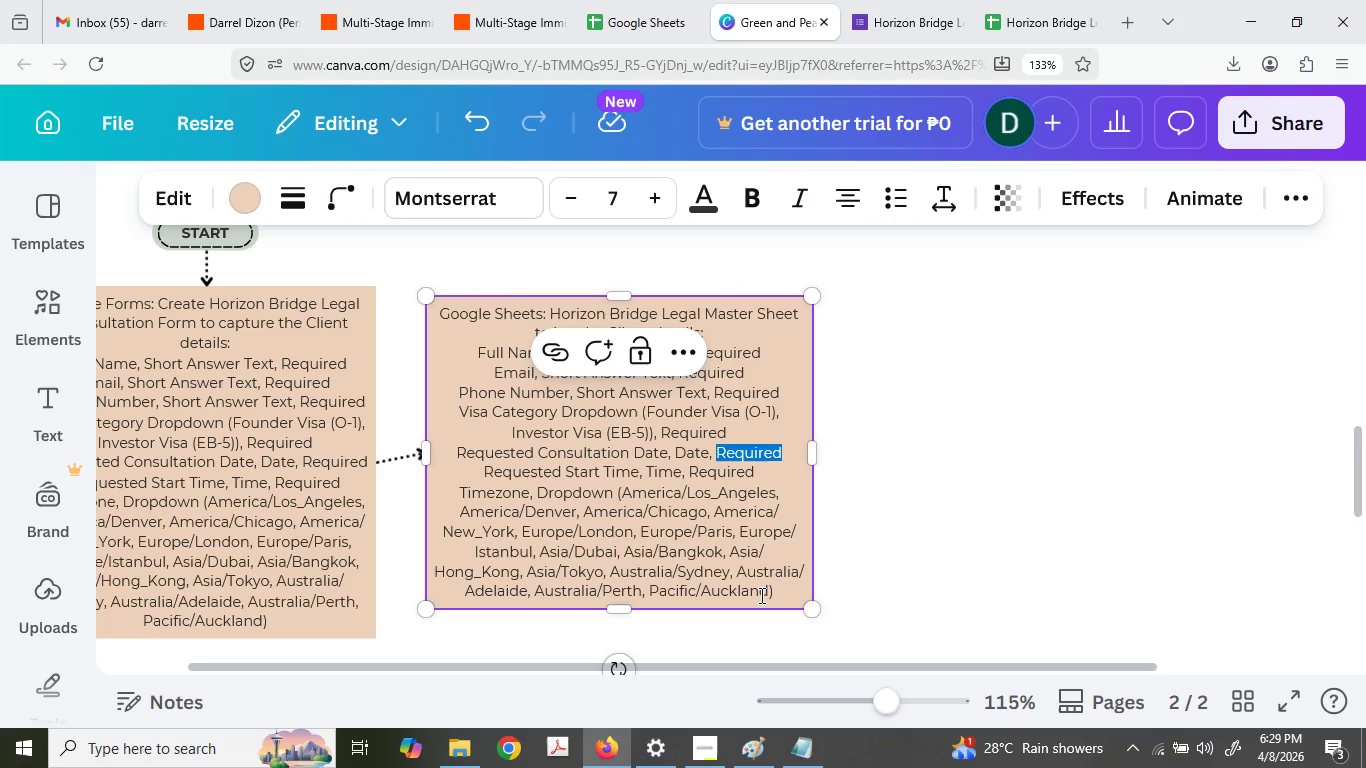 
left_click_drag(start_coordinate=[789, 599], to_coordinate=[506, 381])
 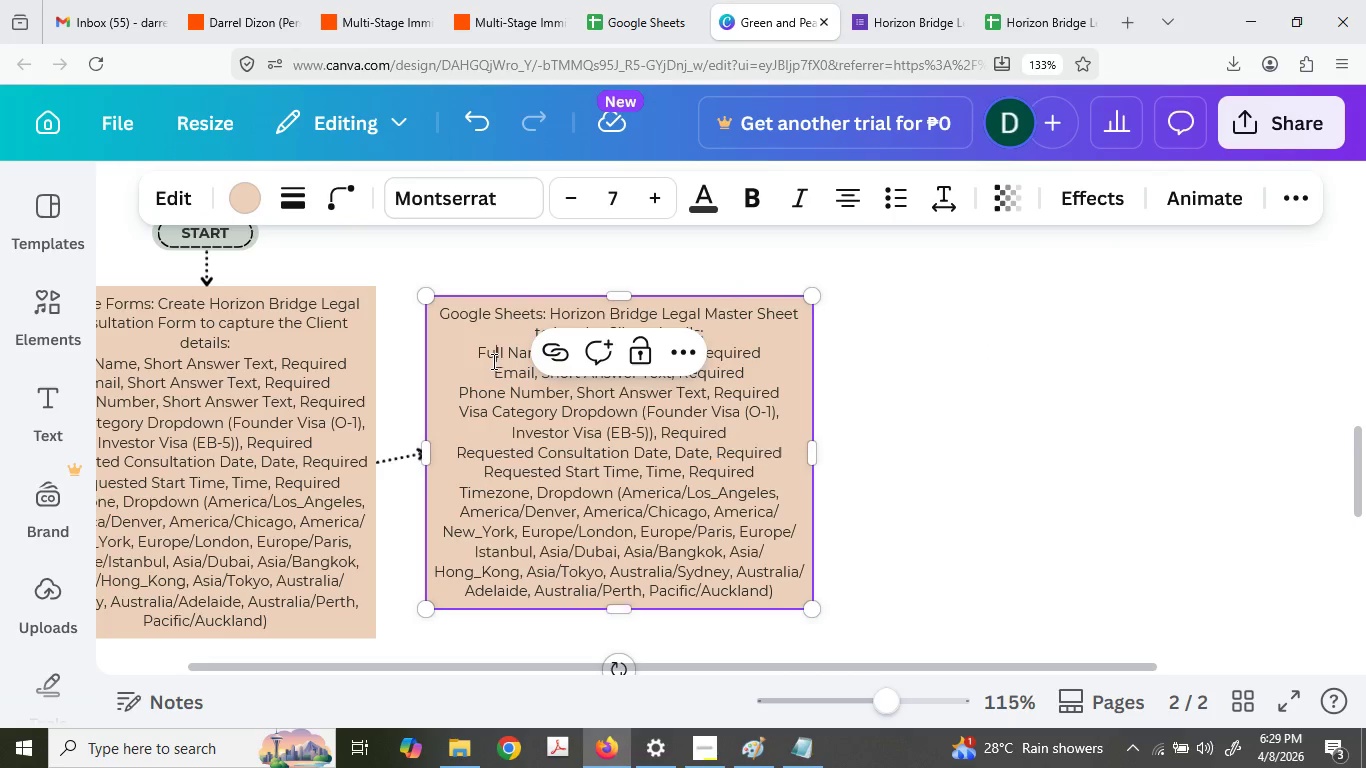 
double_click([492, 361])
 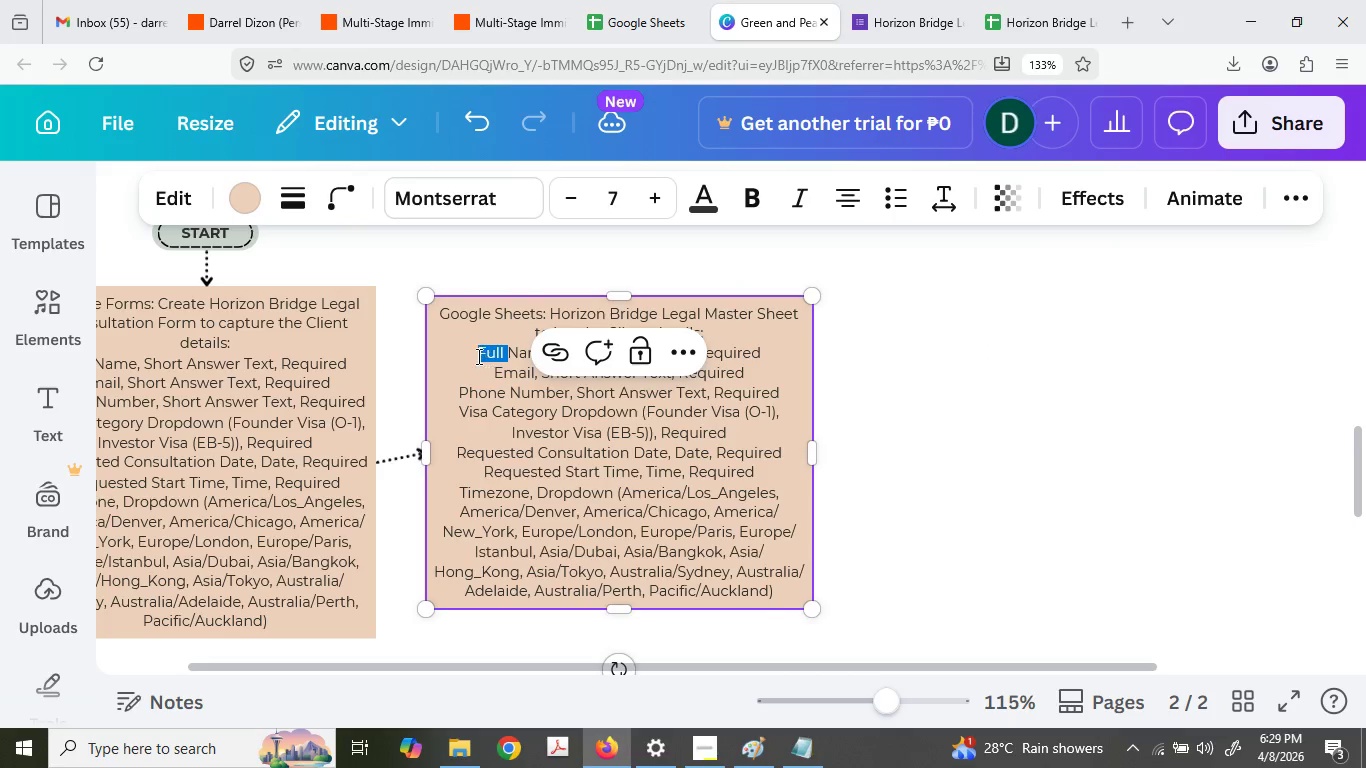 
triple_click([477, 356])
 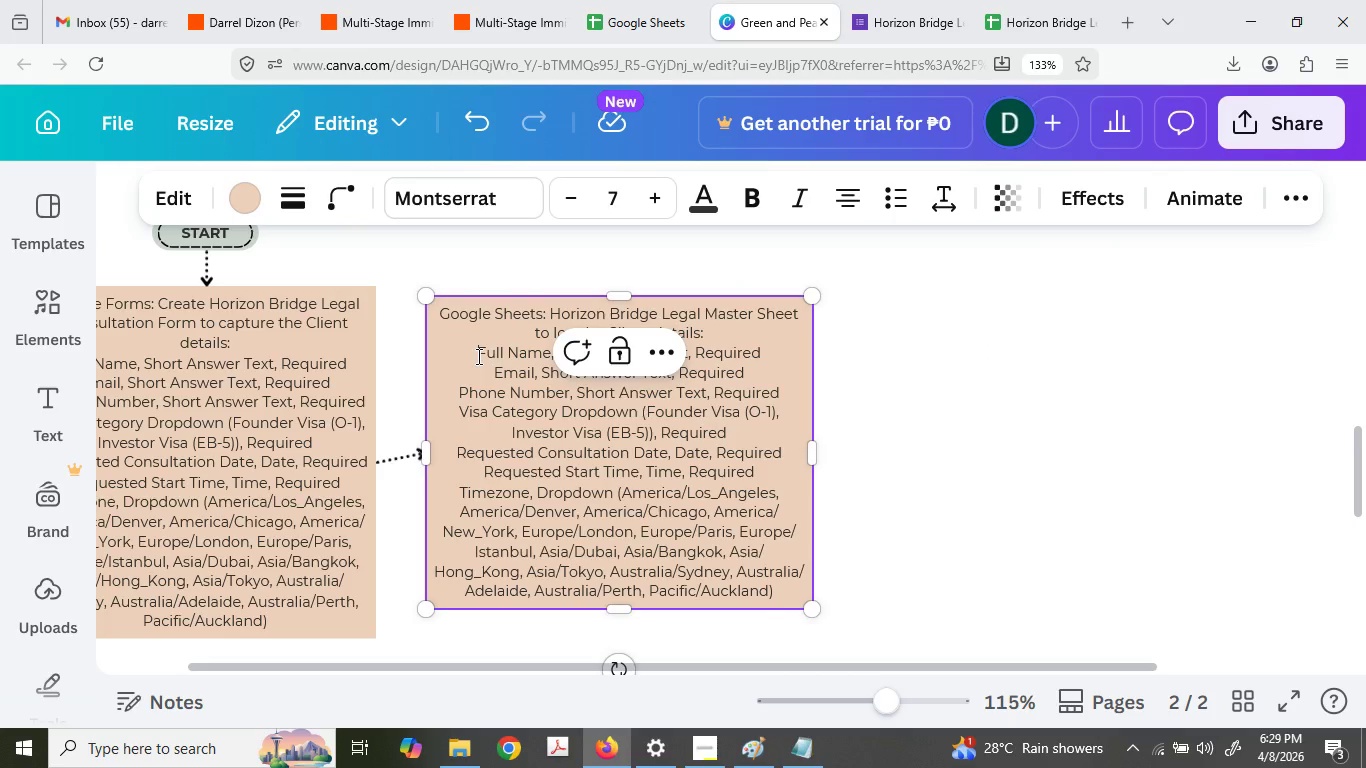 
left_click_drag(start_coordinate=[477, 356], to_coordinate=[773, 590])
 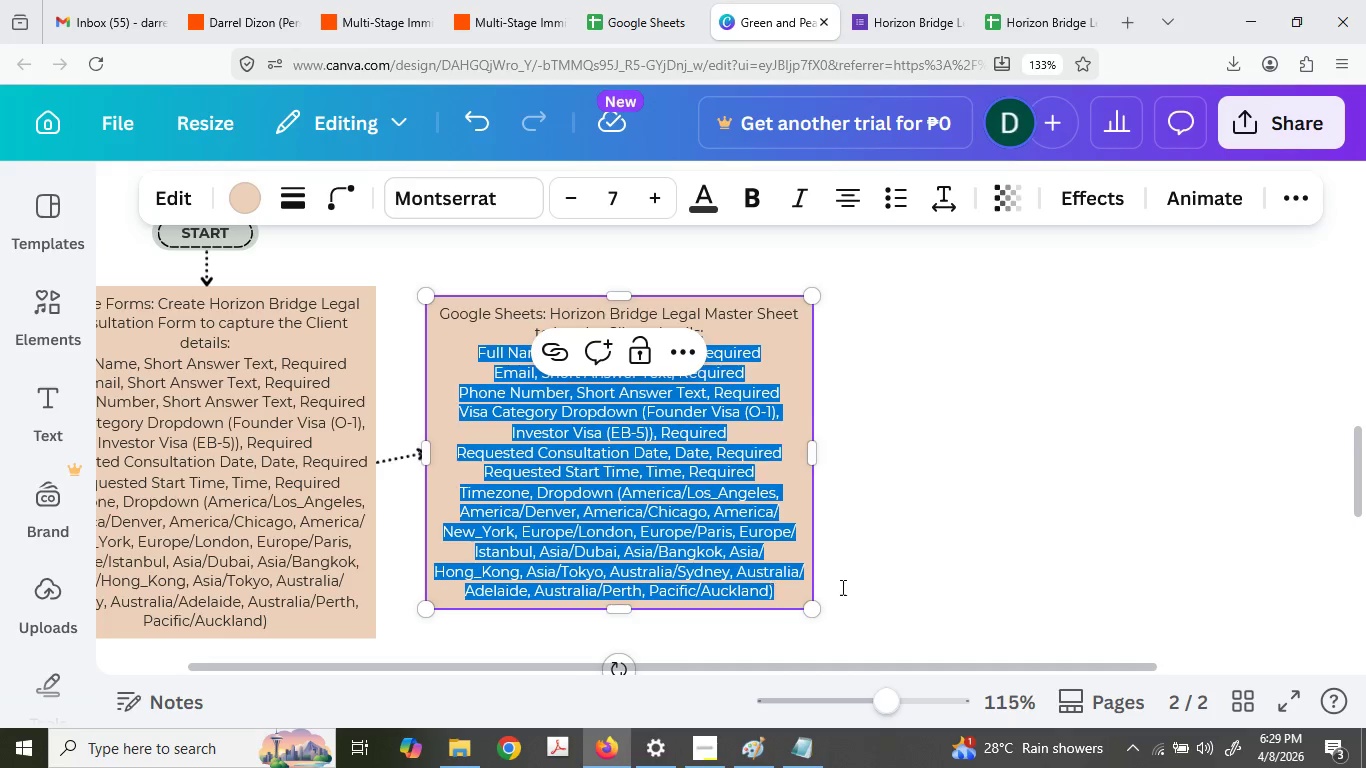 
key(Backspace)
 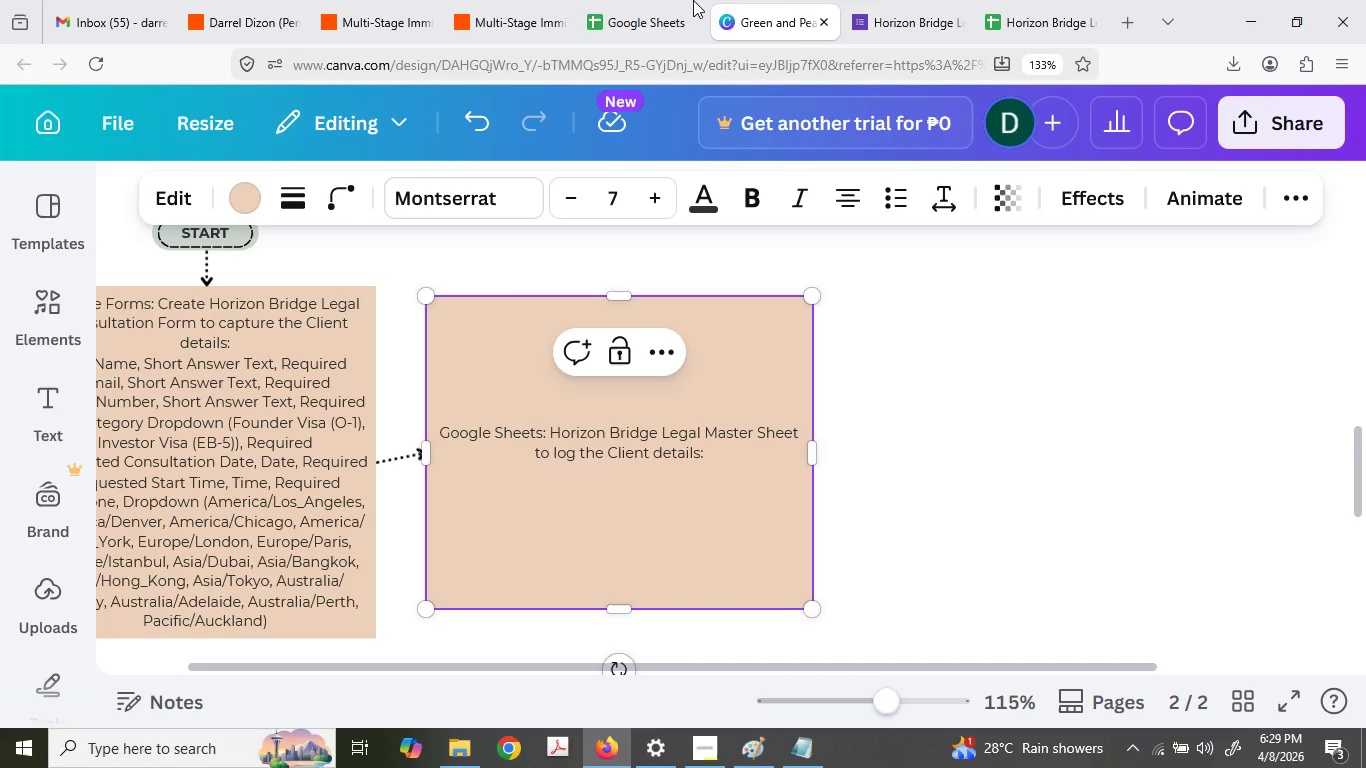 
left_click([947, 0])
 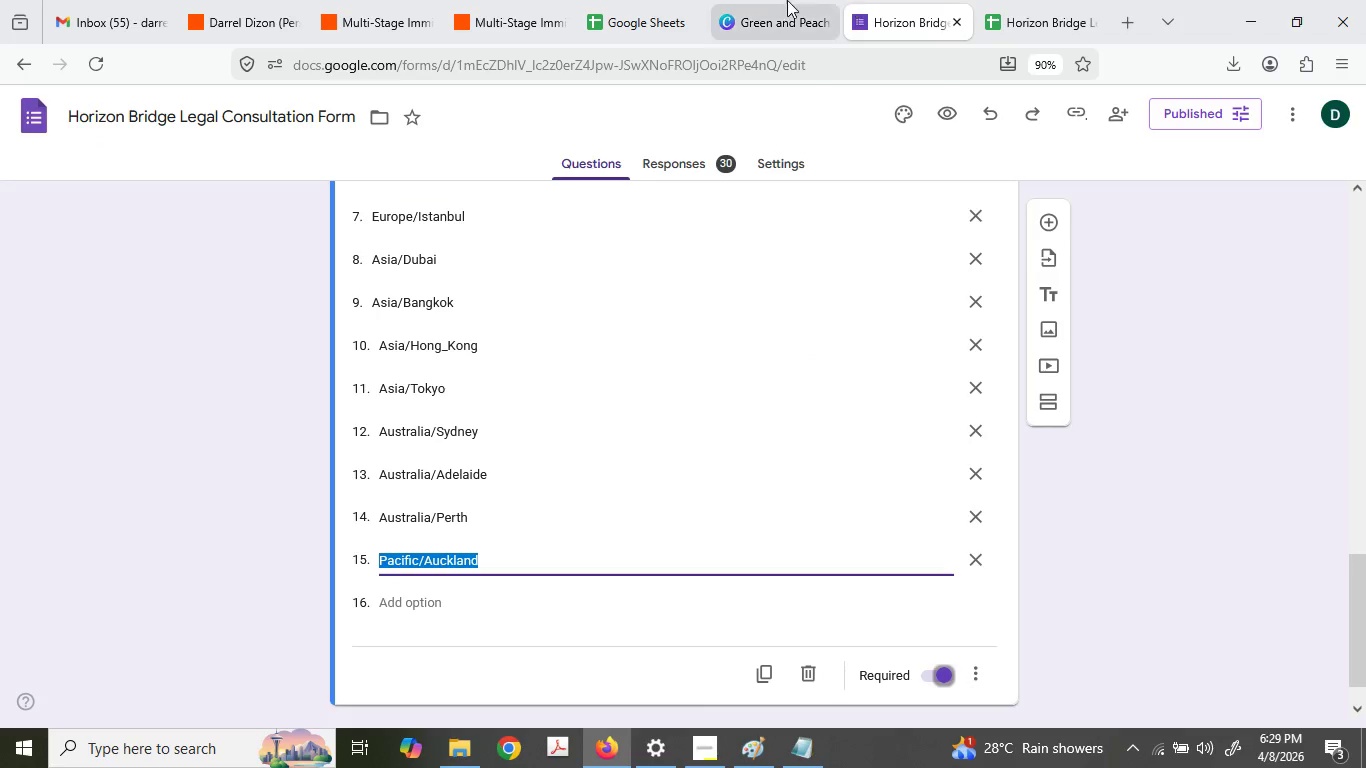 
left_click([1098, 0])
 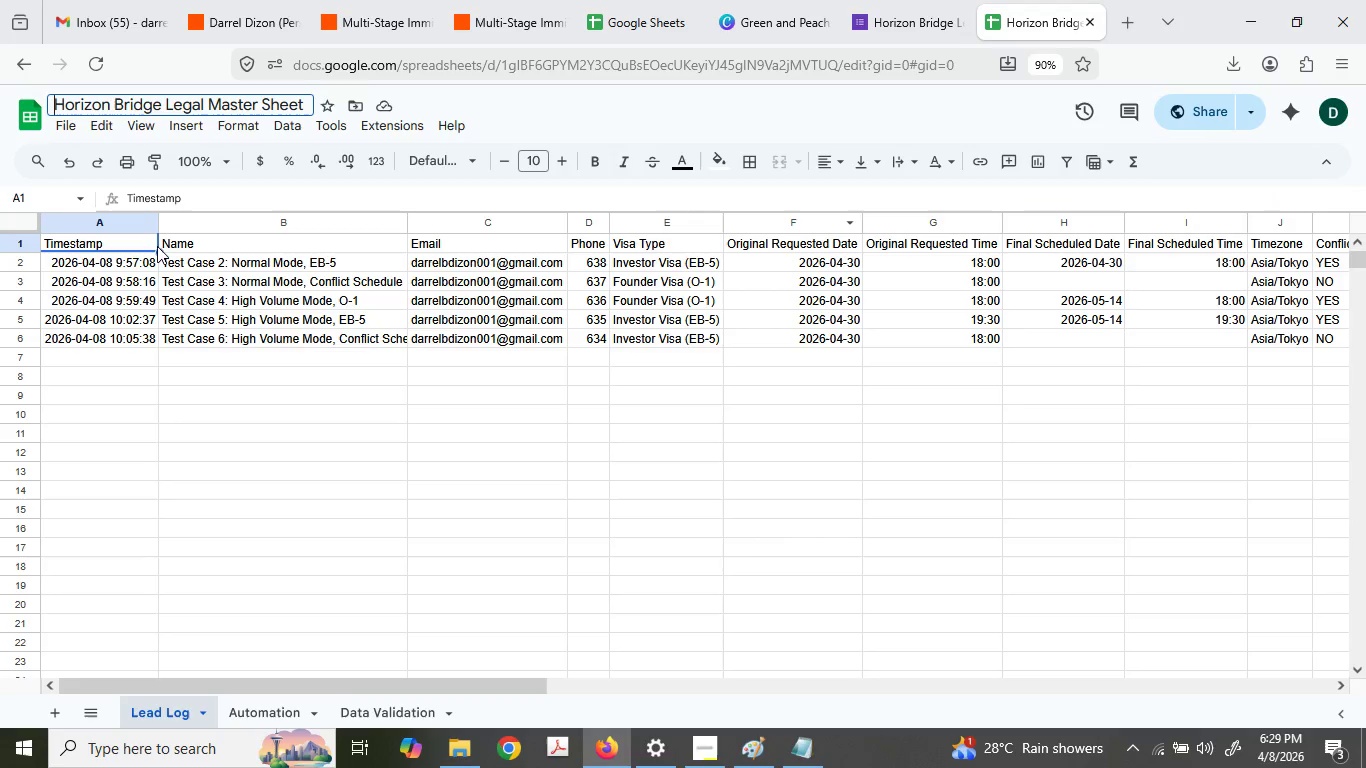 
hold_key(key=ControlLeft, duration=0.31)
 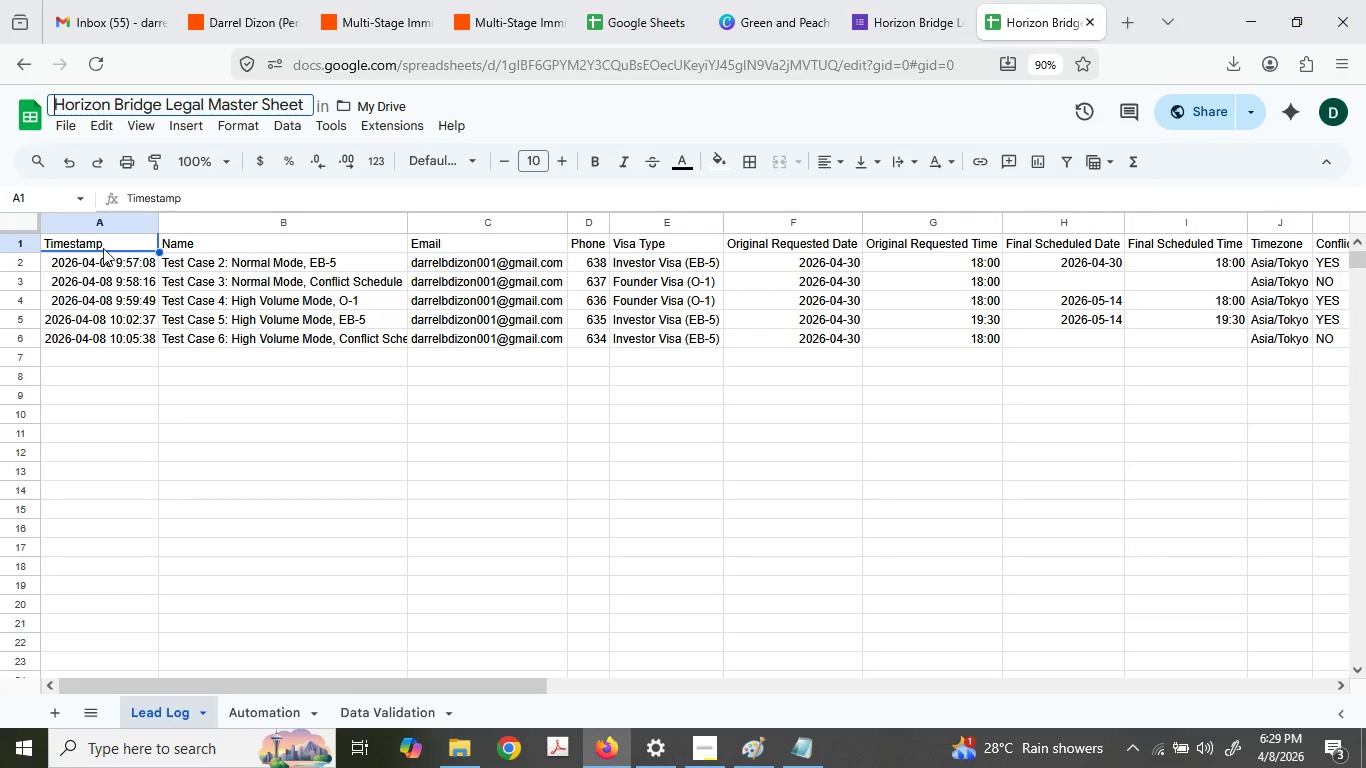 
left_click_drag(start_coordinate=[98, 248], to_coordinate=[1226, 253])
 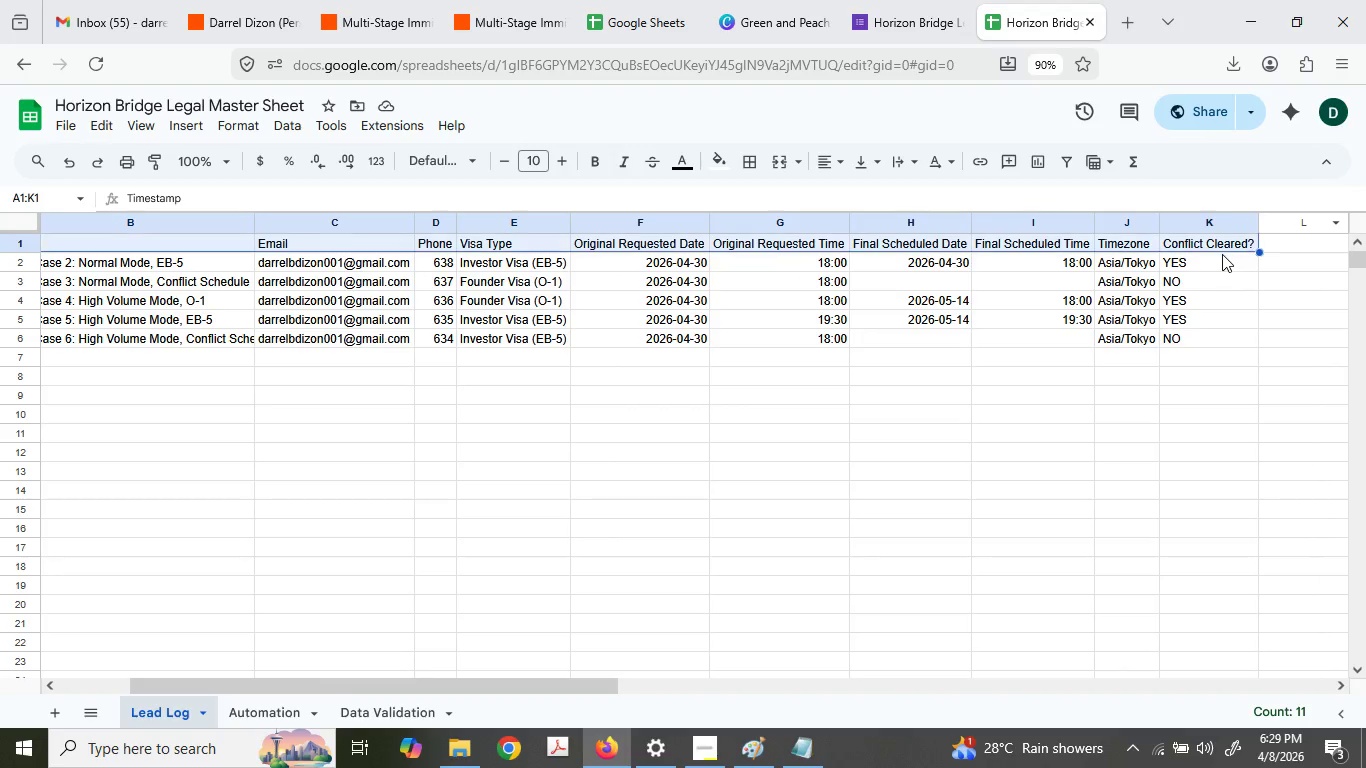 
key(Control+C)
 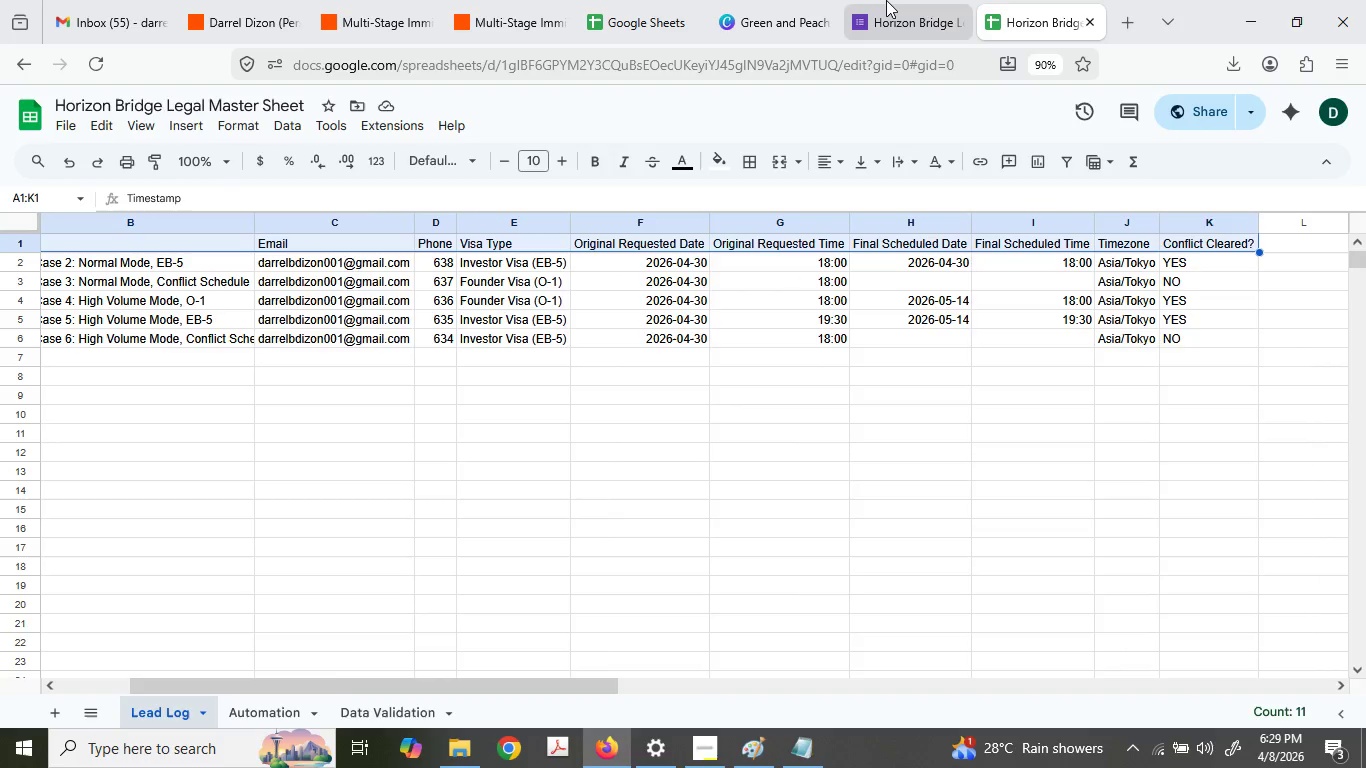 
left_click([886, 0])
 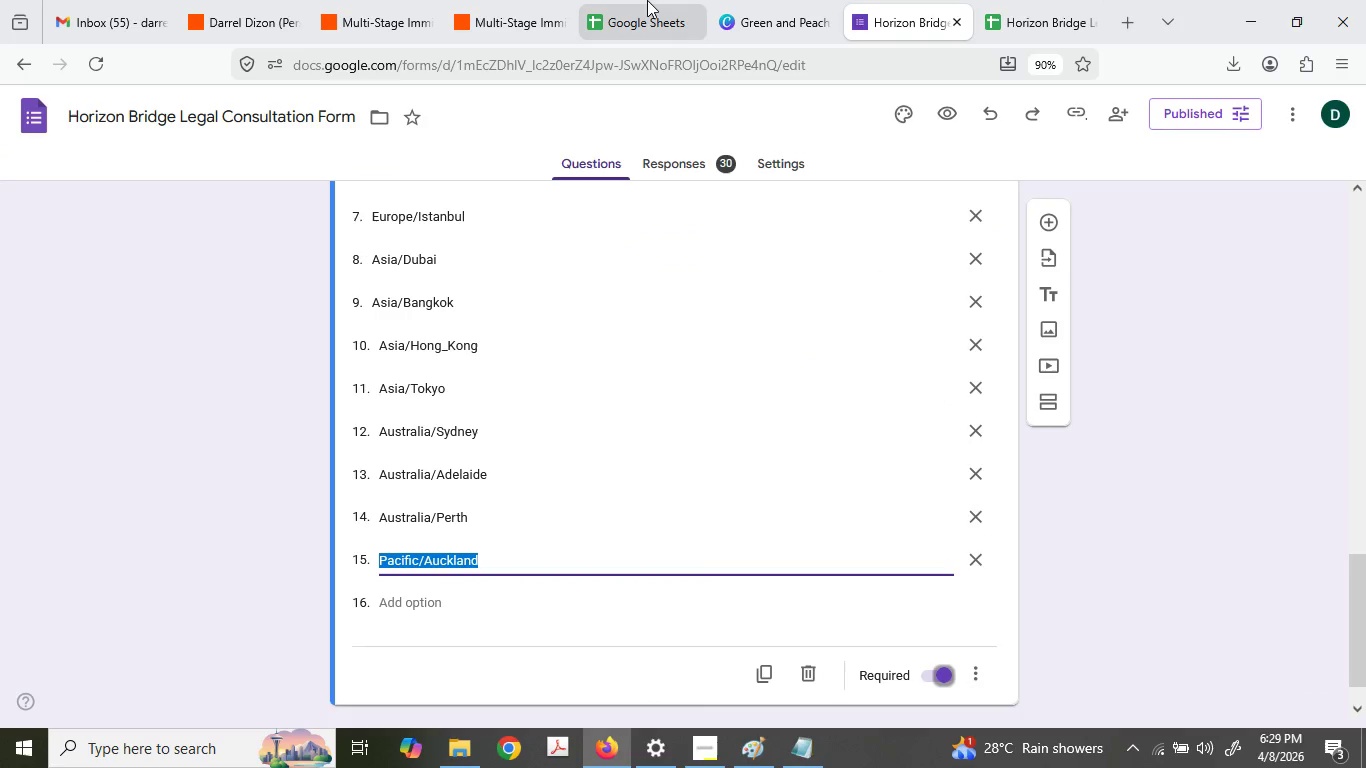 
left_click([757, 0])
 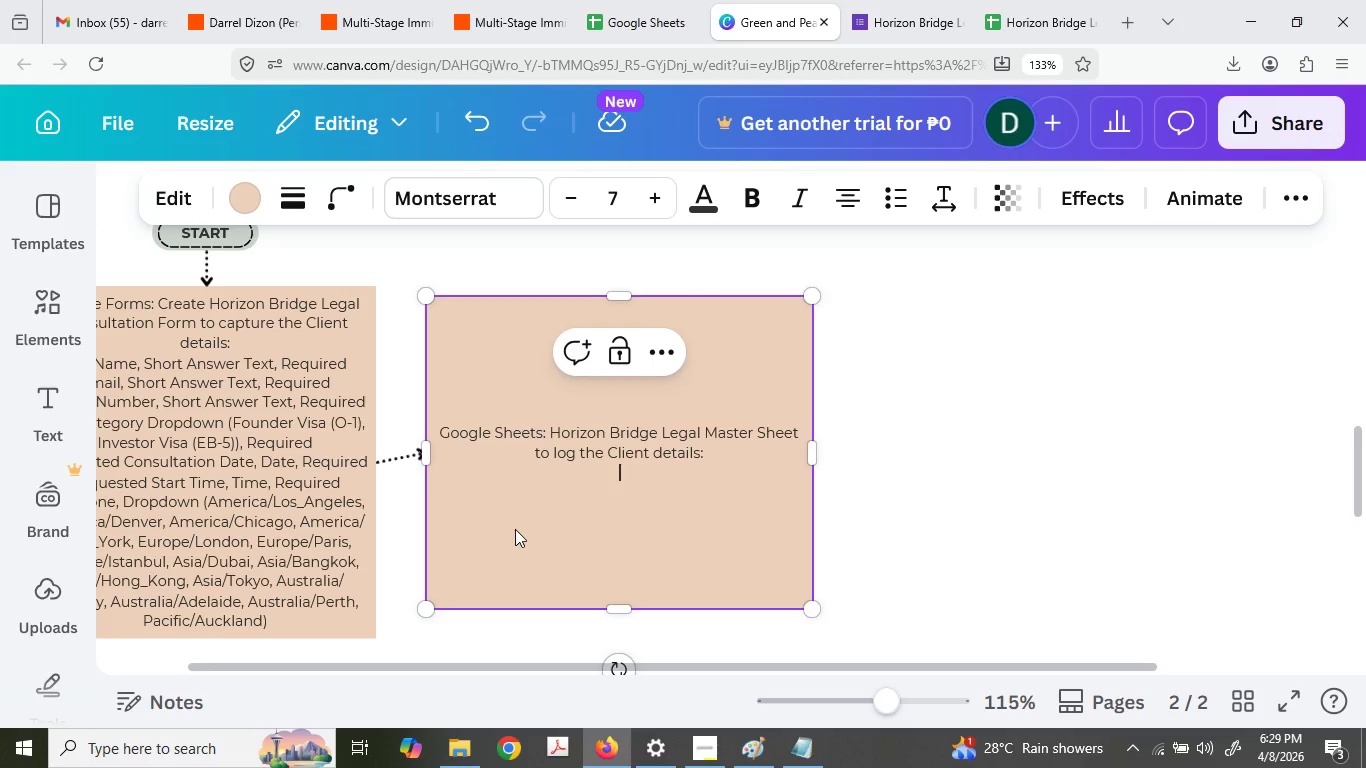 
key(Control+ControlLeft)
 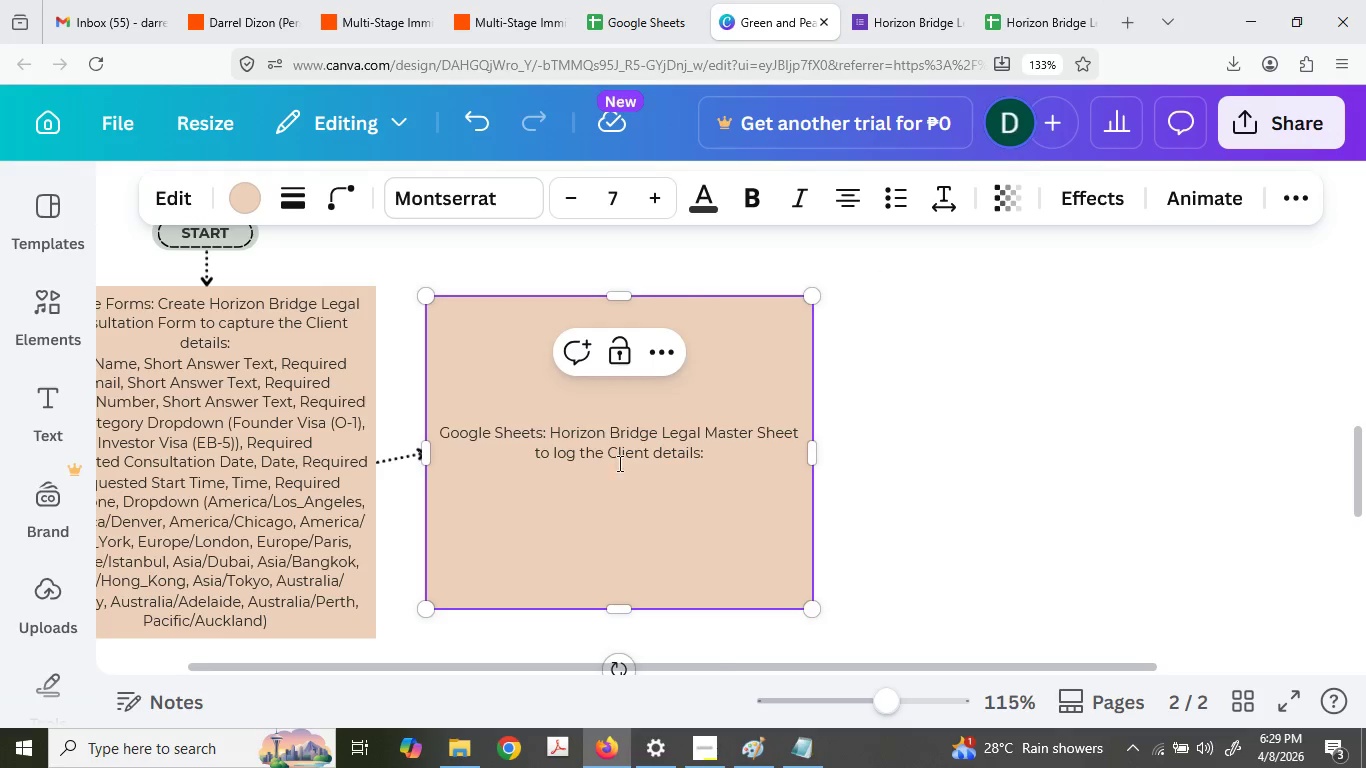 
key(Control+V)
 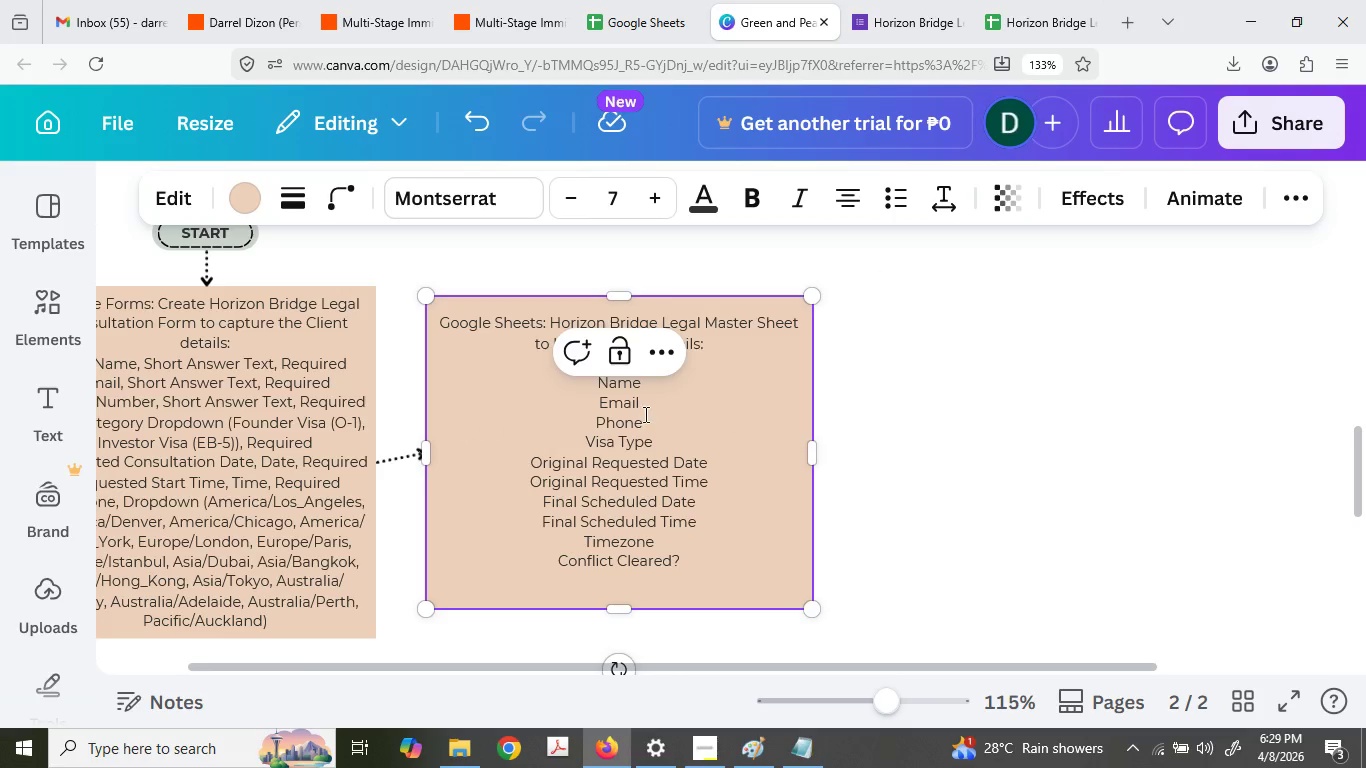 
left_click([701, 404])
 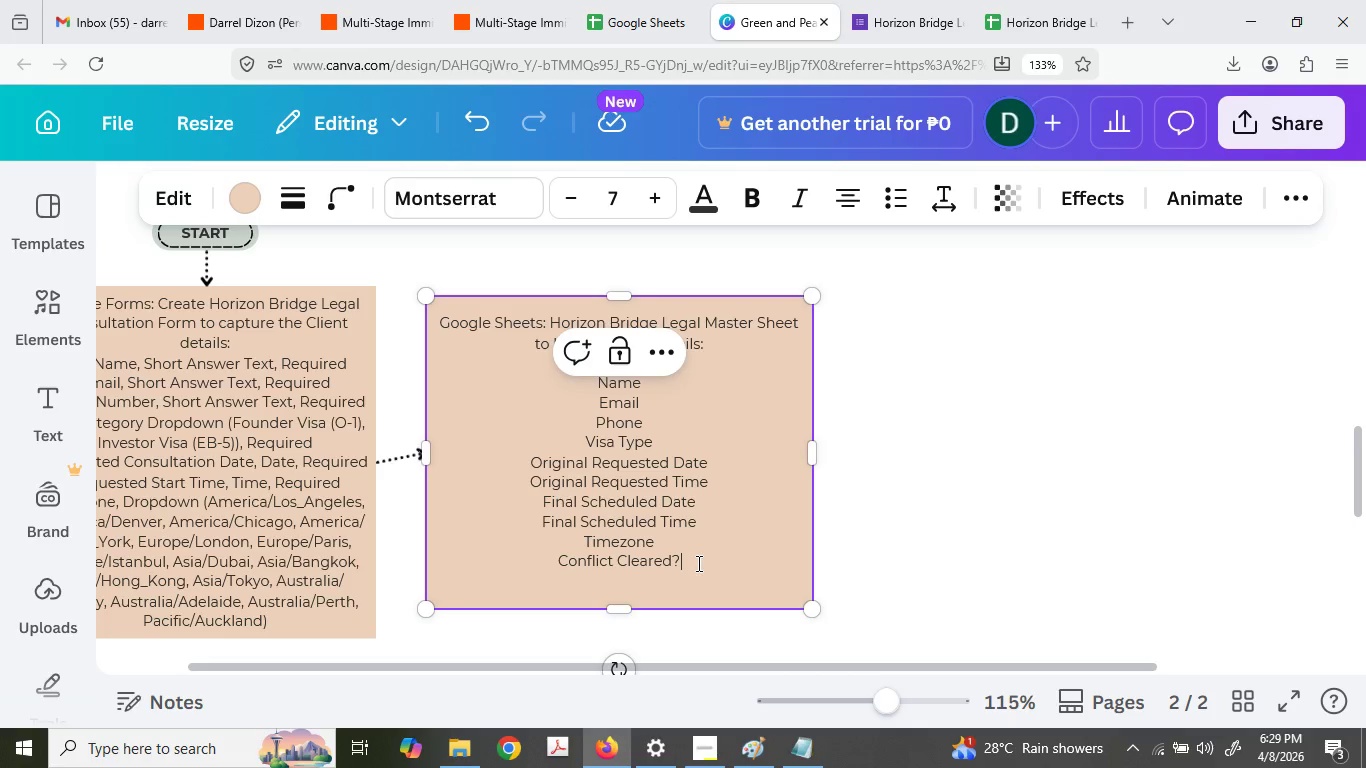 
double_click([691, 583])
 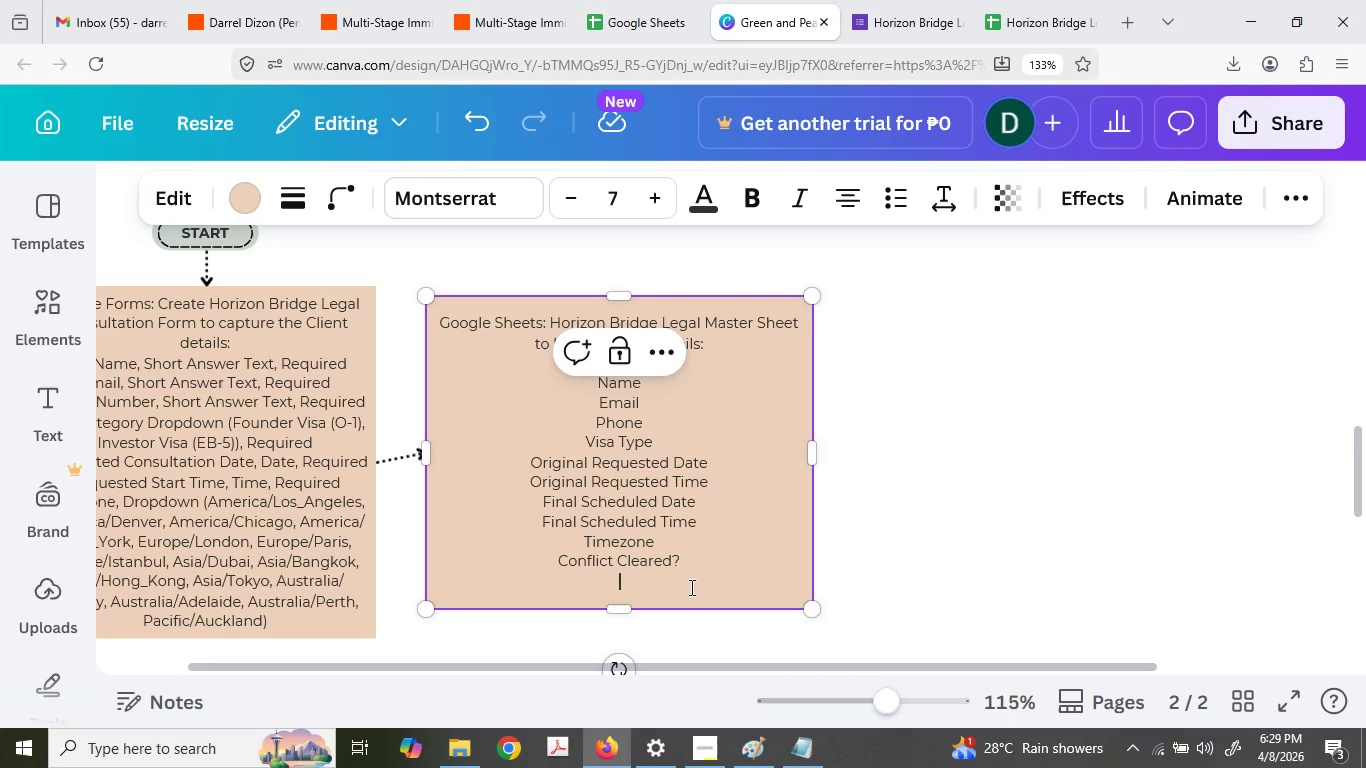 
key(Backspace)
 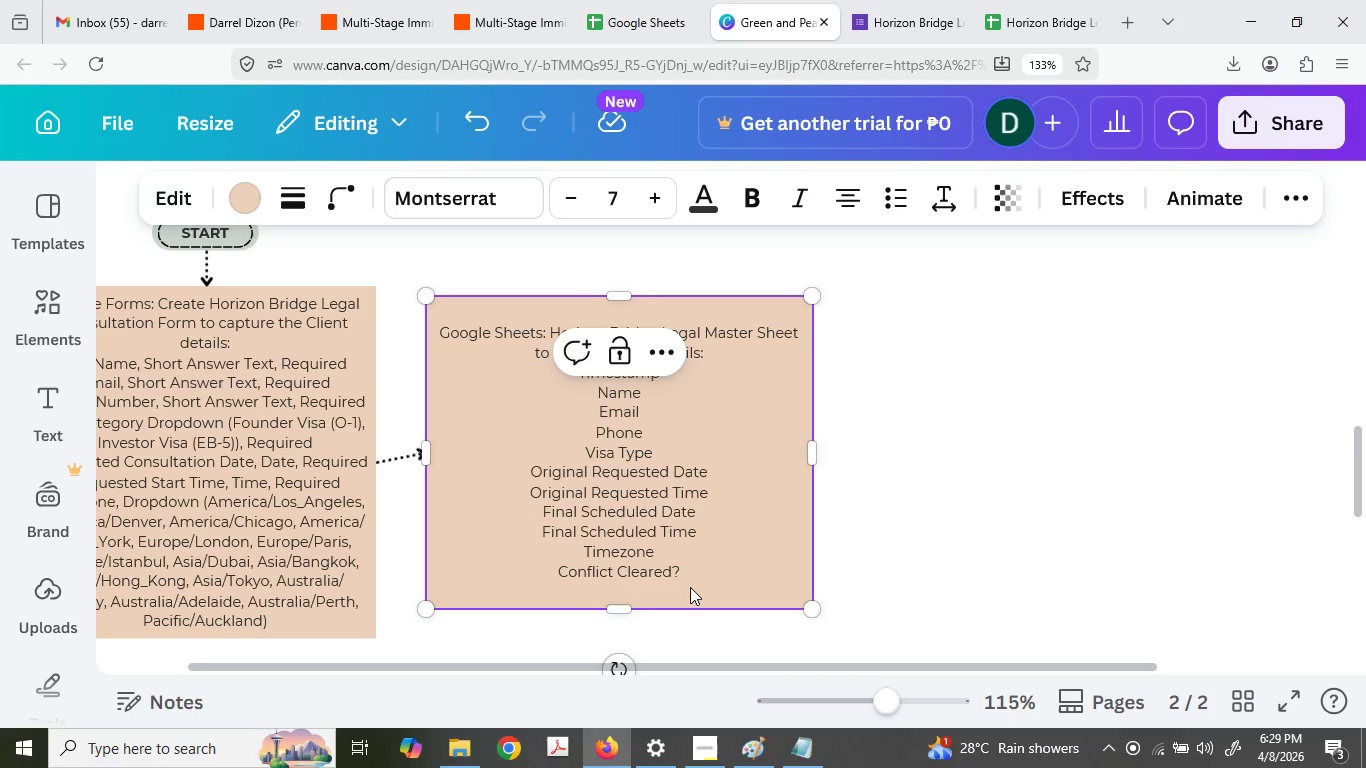 
key(Delete)
 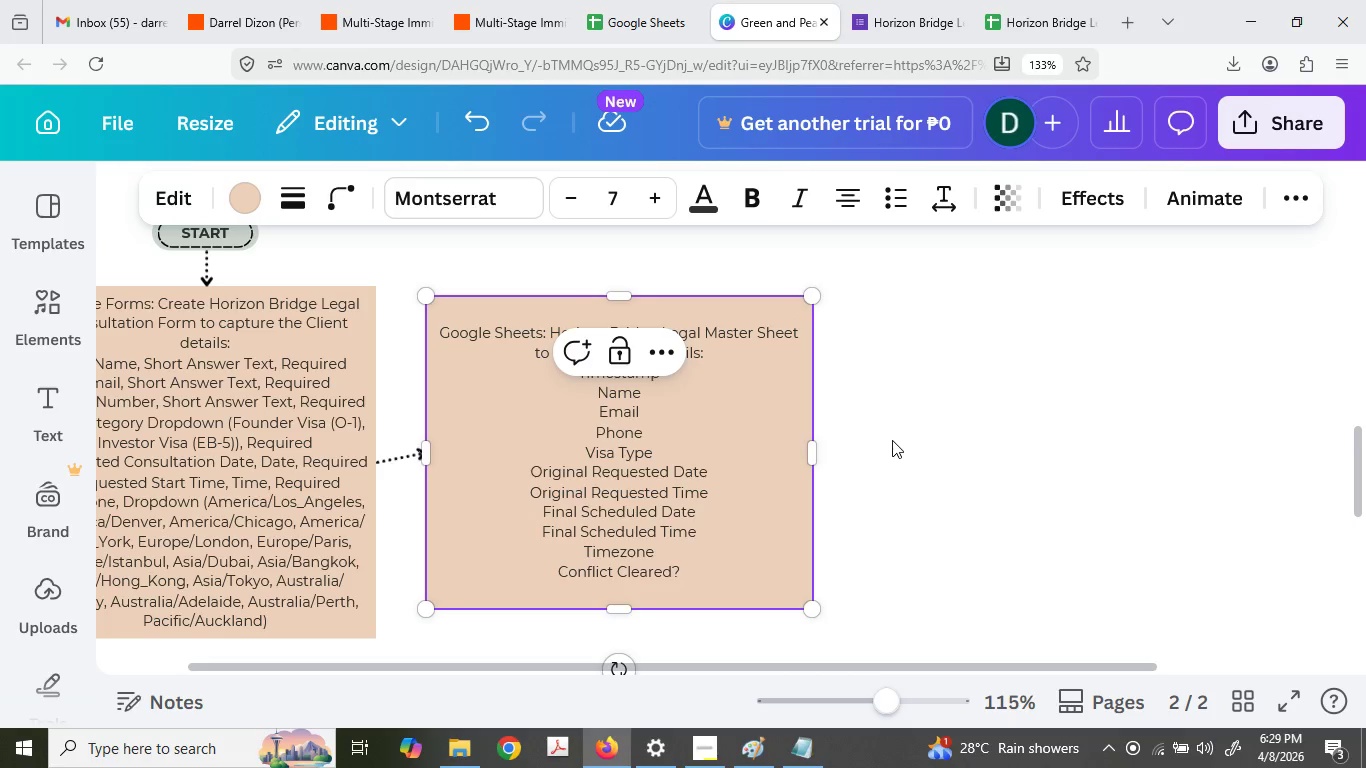 
double_click([681, 442])
 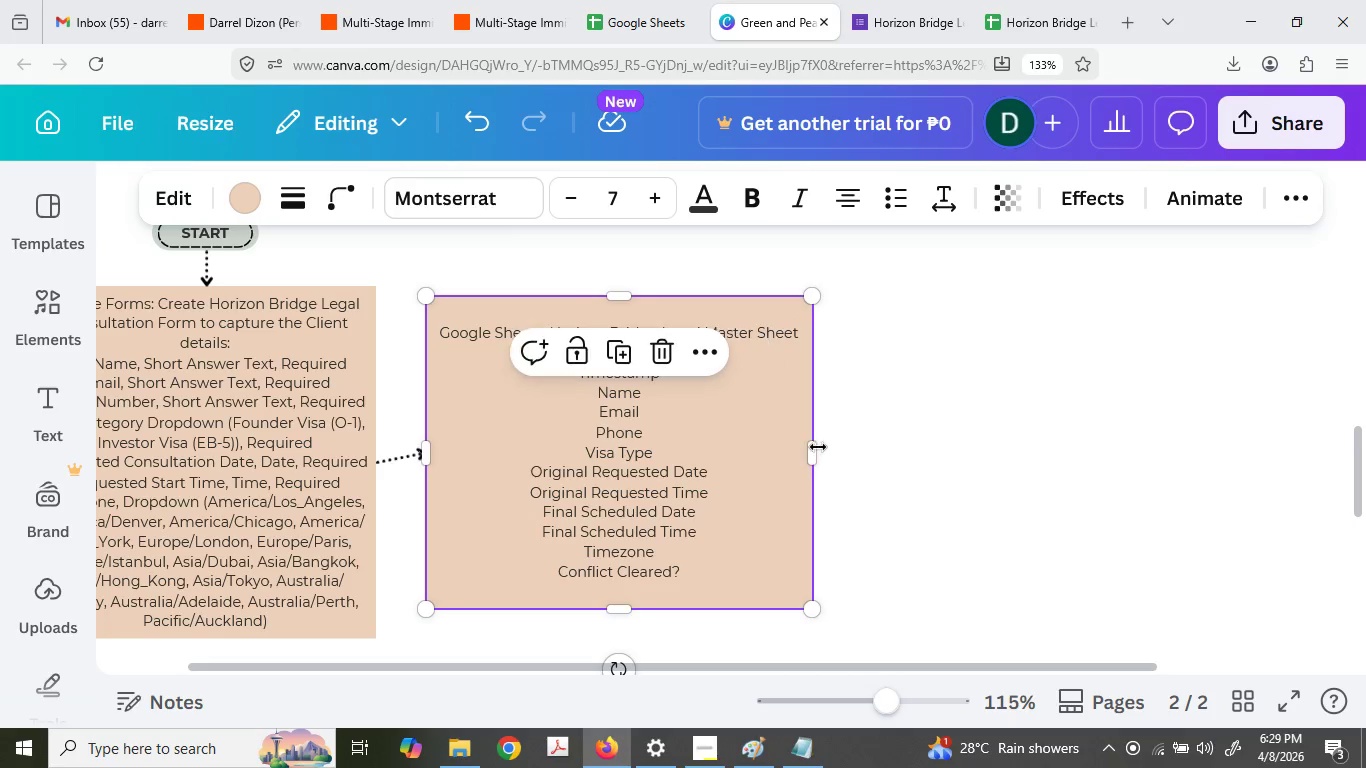 
left_click_drag(start_coordinate=[817, 448], to_coordinate=[614, 463])
 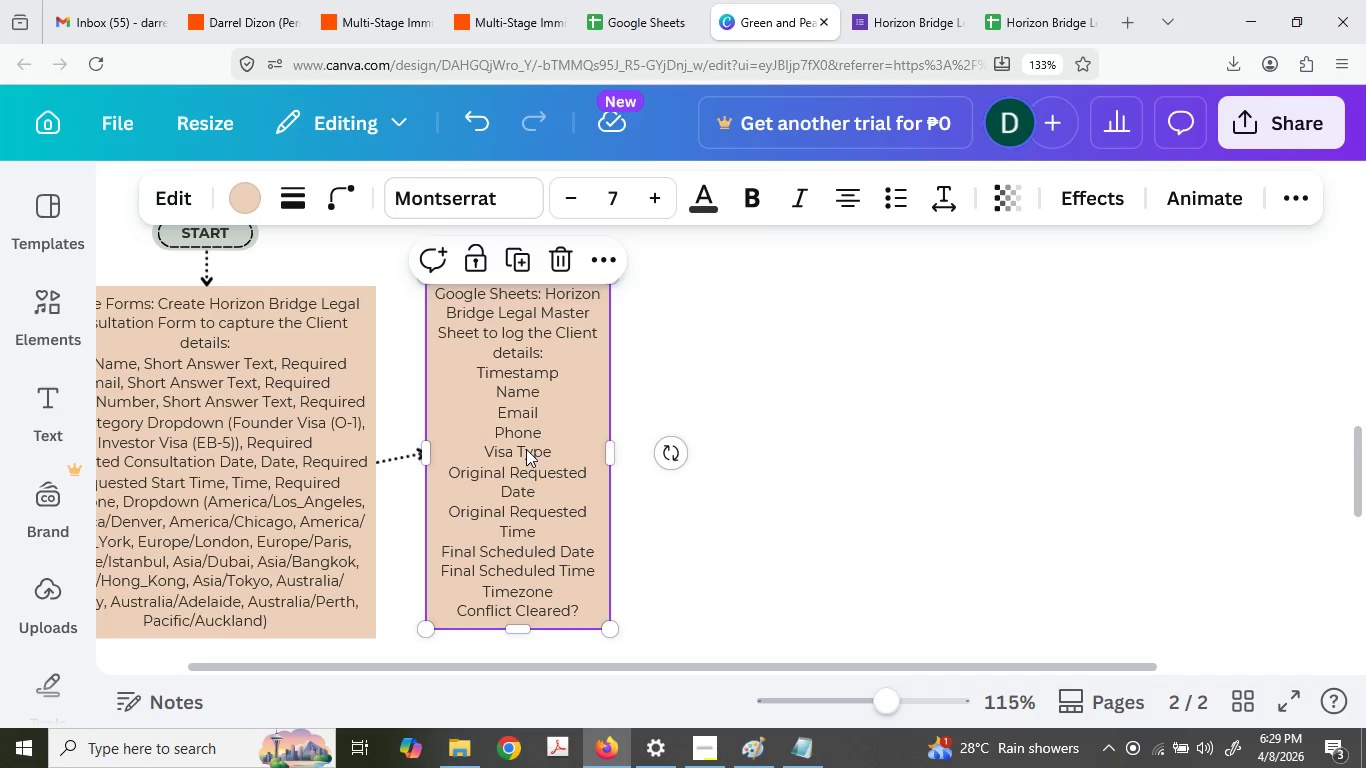 
left_click_drag(start_coordinate=[526, 449], to_coordinate=[521, 465])
 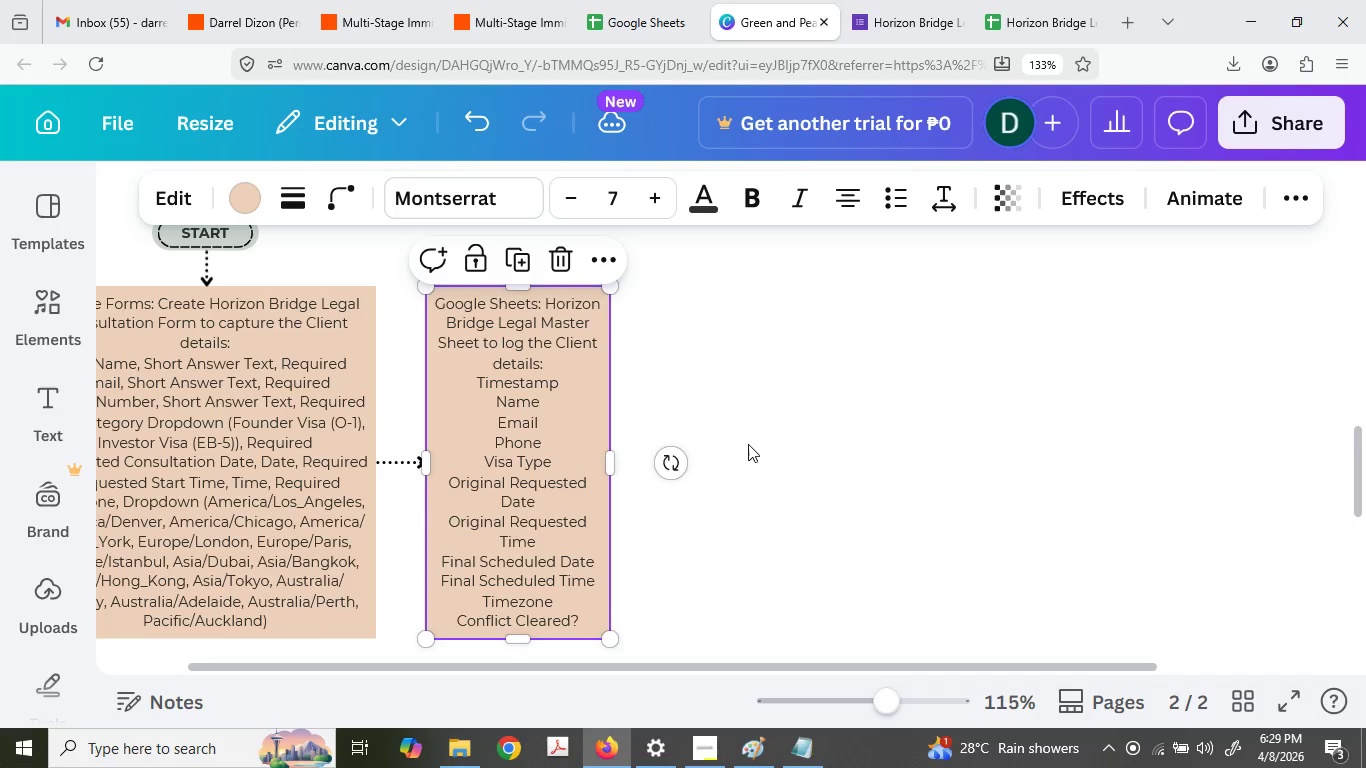 
left_click([748, 444])
 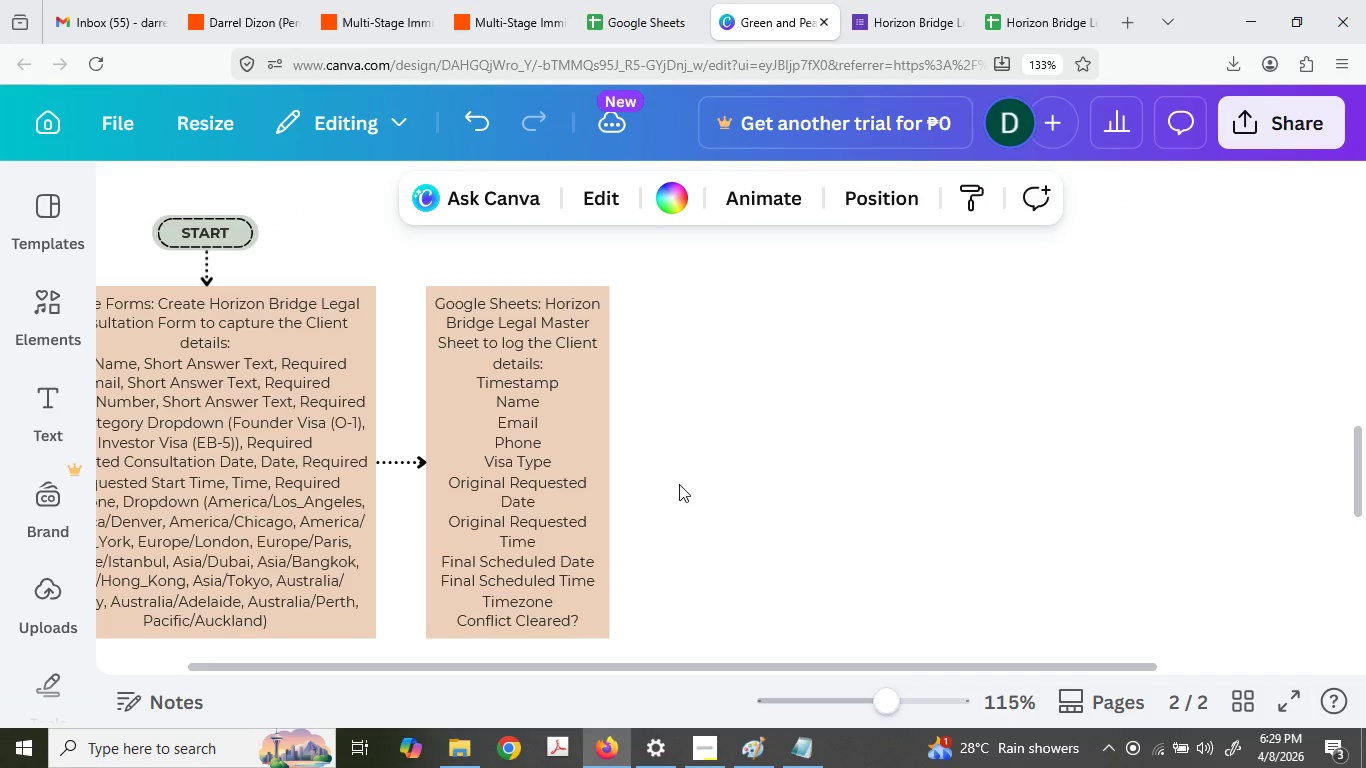 
hold_key(key=ControlLeft, duration=0.91)
scroll: coordinate [679, 484], scroll_direction: down, amount: 1.0
 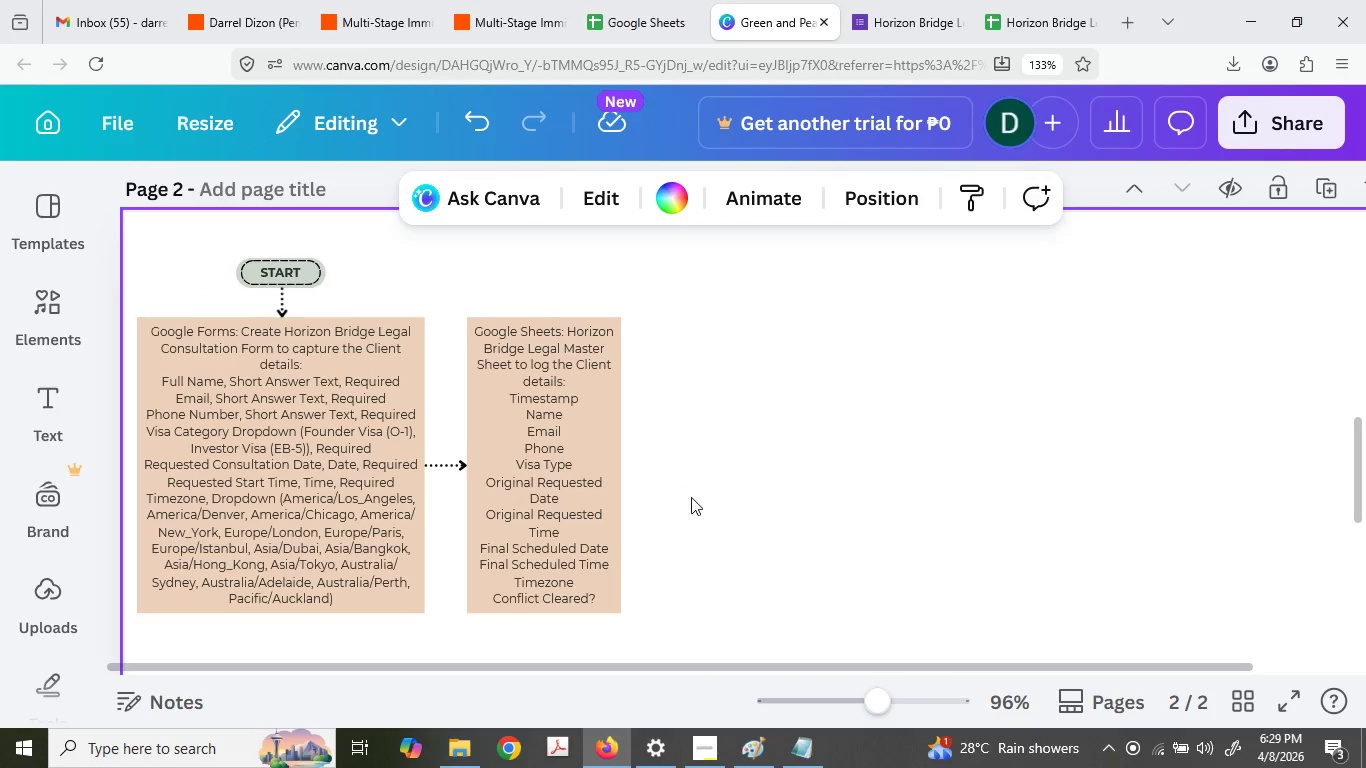 
hold_key(key=ControlLeft, duration=0.81)
scroll: coordinate [686, 498], scroll_direction: down, amount: 1.0
 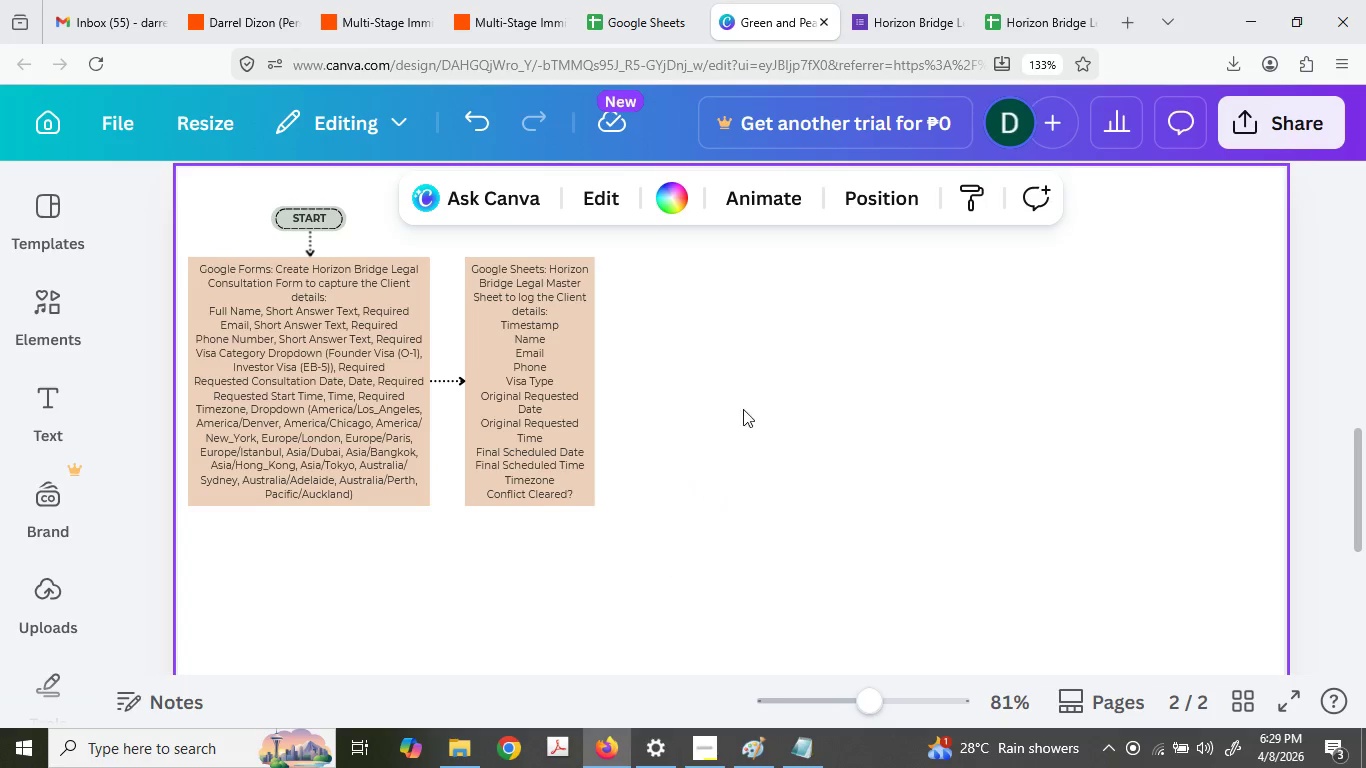 
left_click([970, 0])
 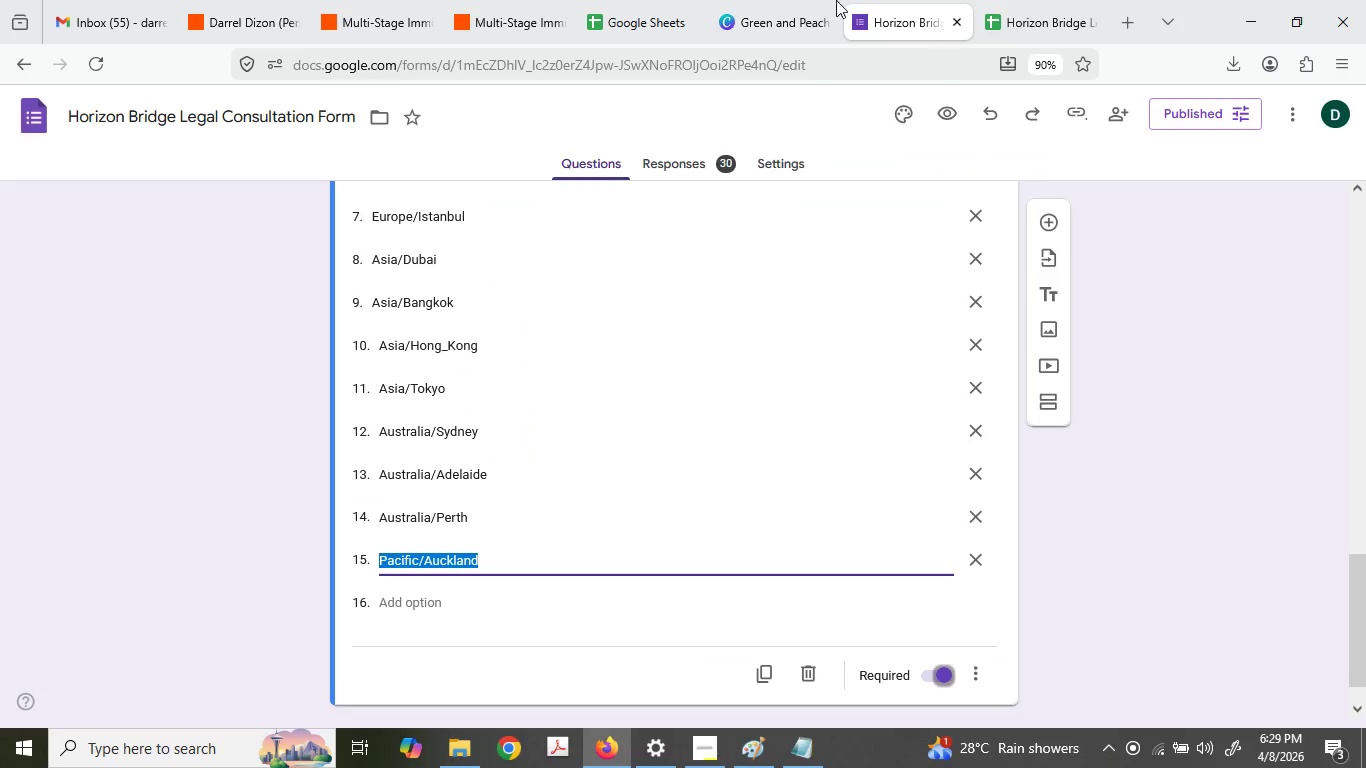 
left_click([510, 0])
 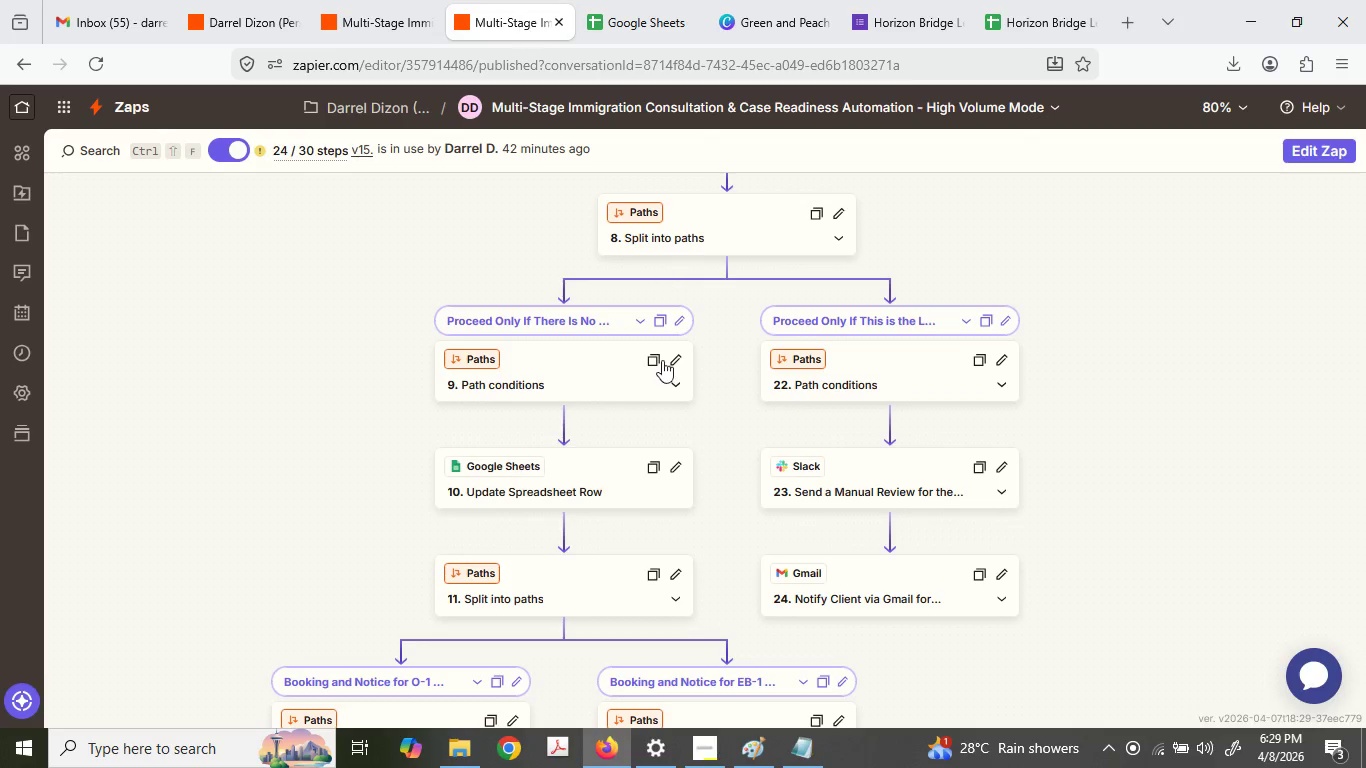 
scroll: coordinate [650, 366], scroll_direction: up, amount: 13.0
 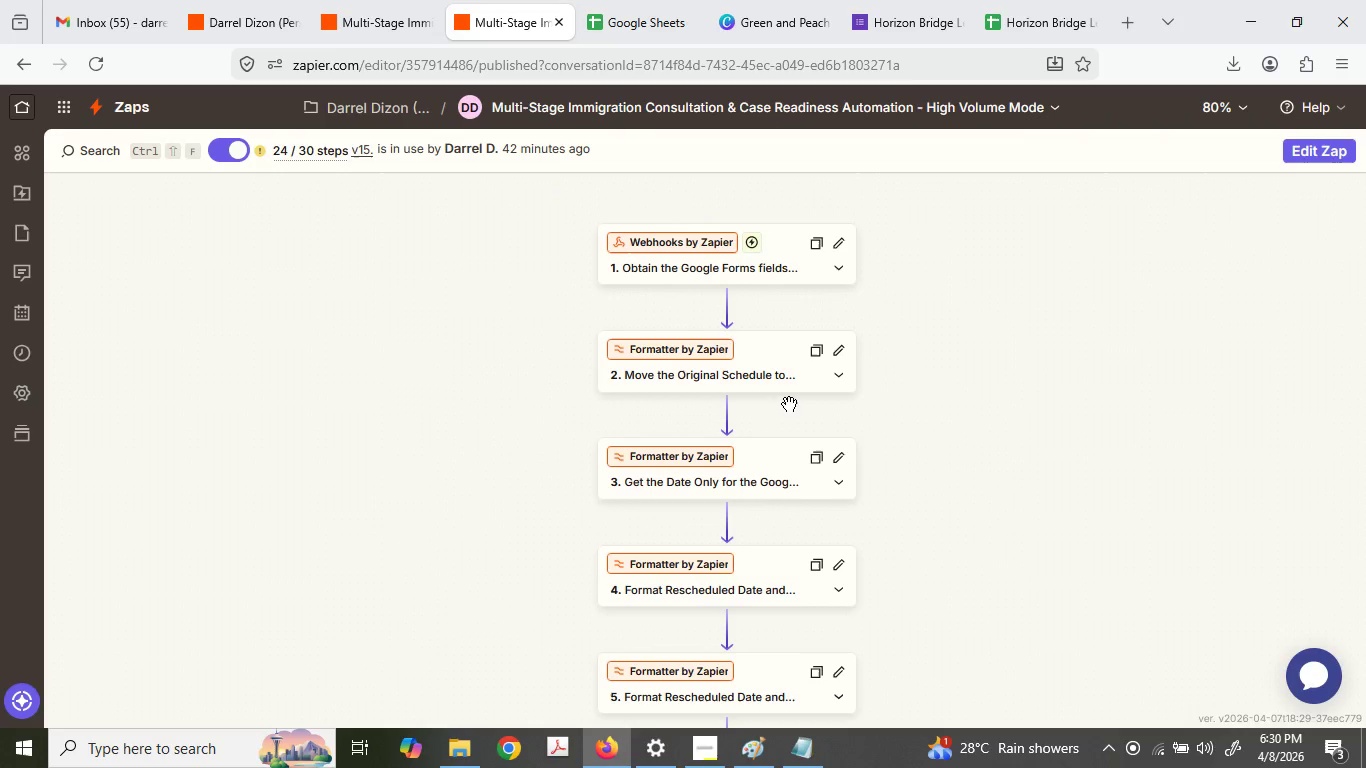 
wait(5.05)
 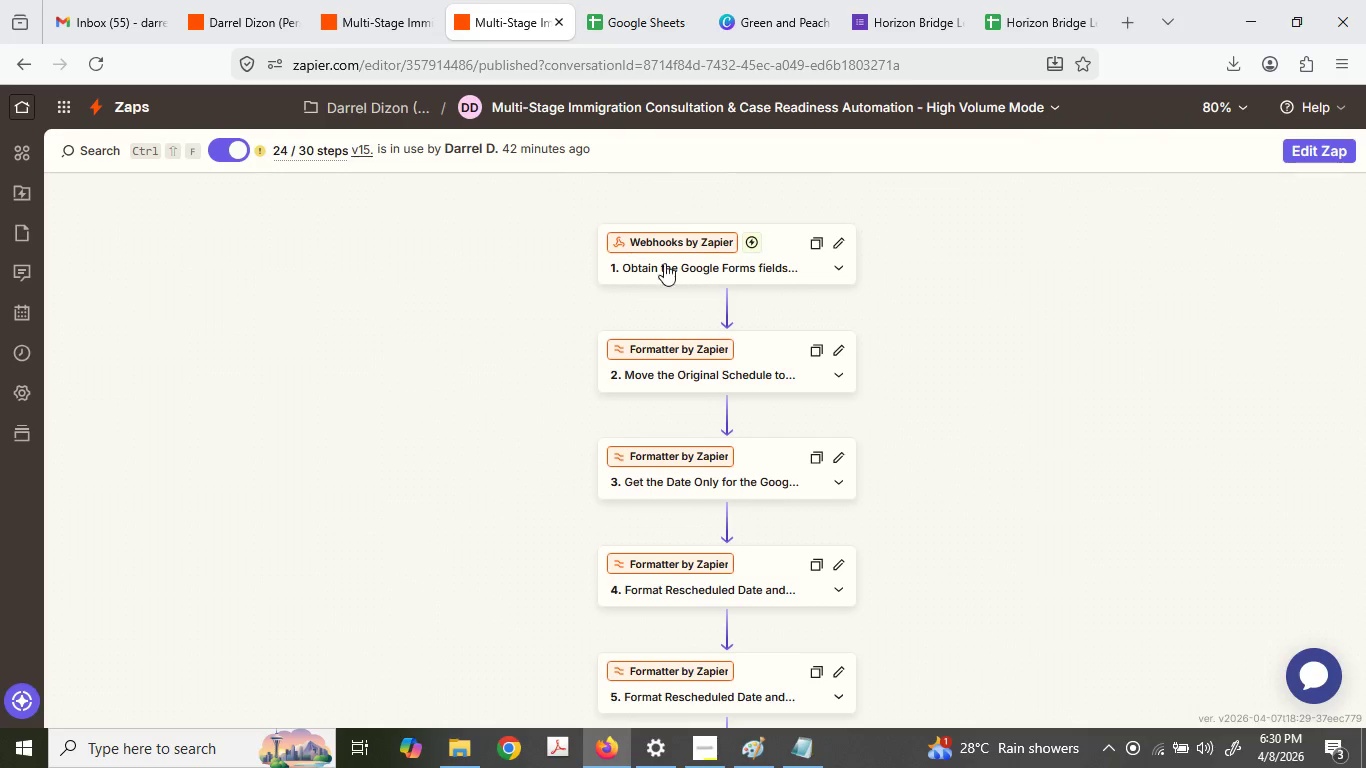 
left_click([434, 0])
 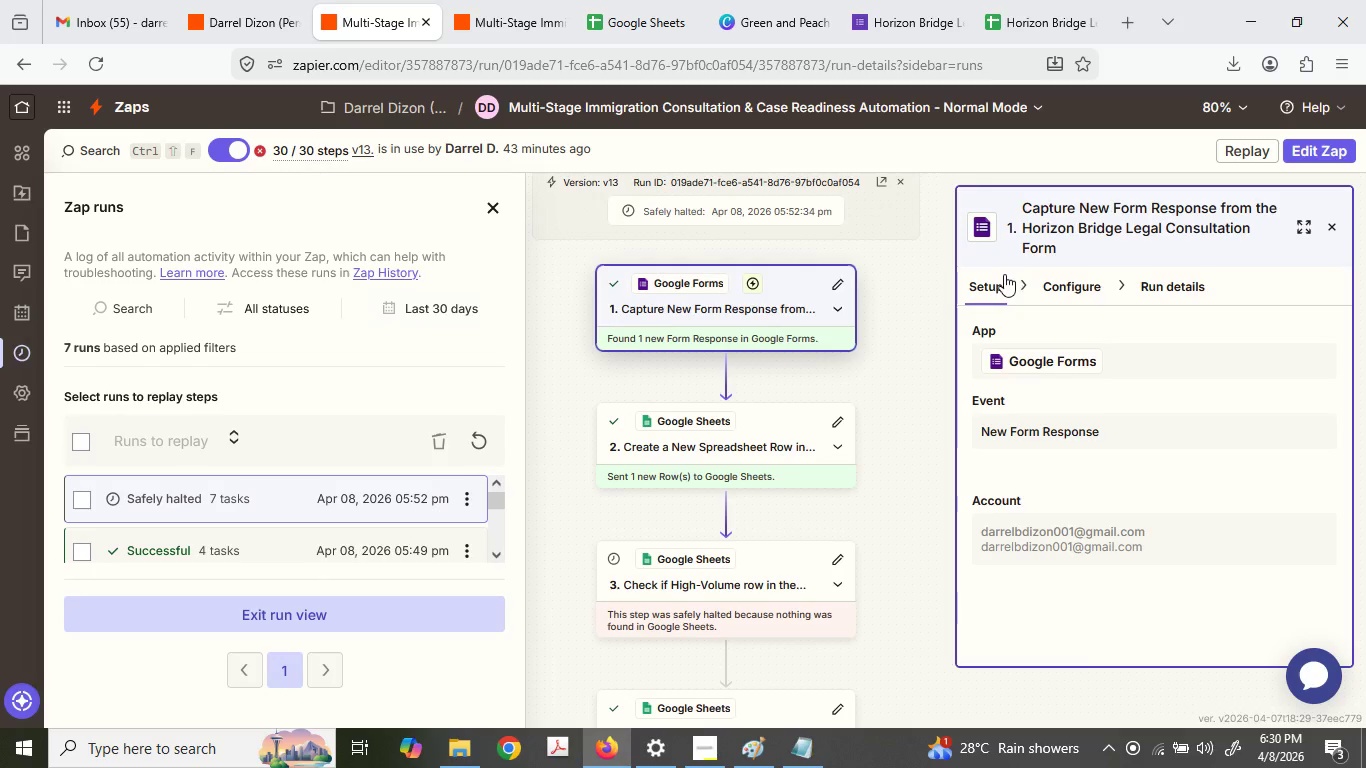 
double_click([1093, 227])
 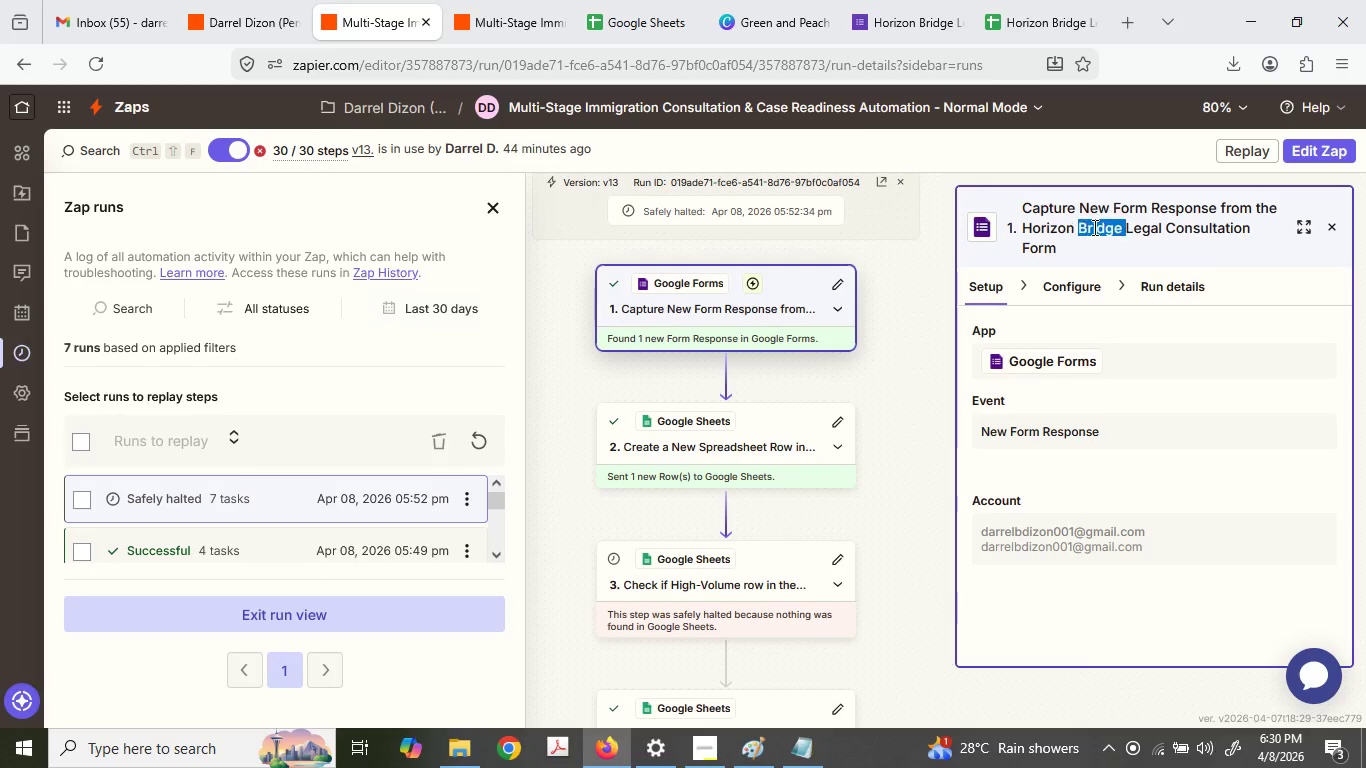 
triple_click([1093, 227])
 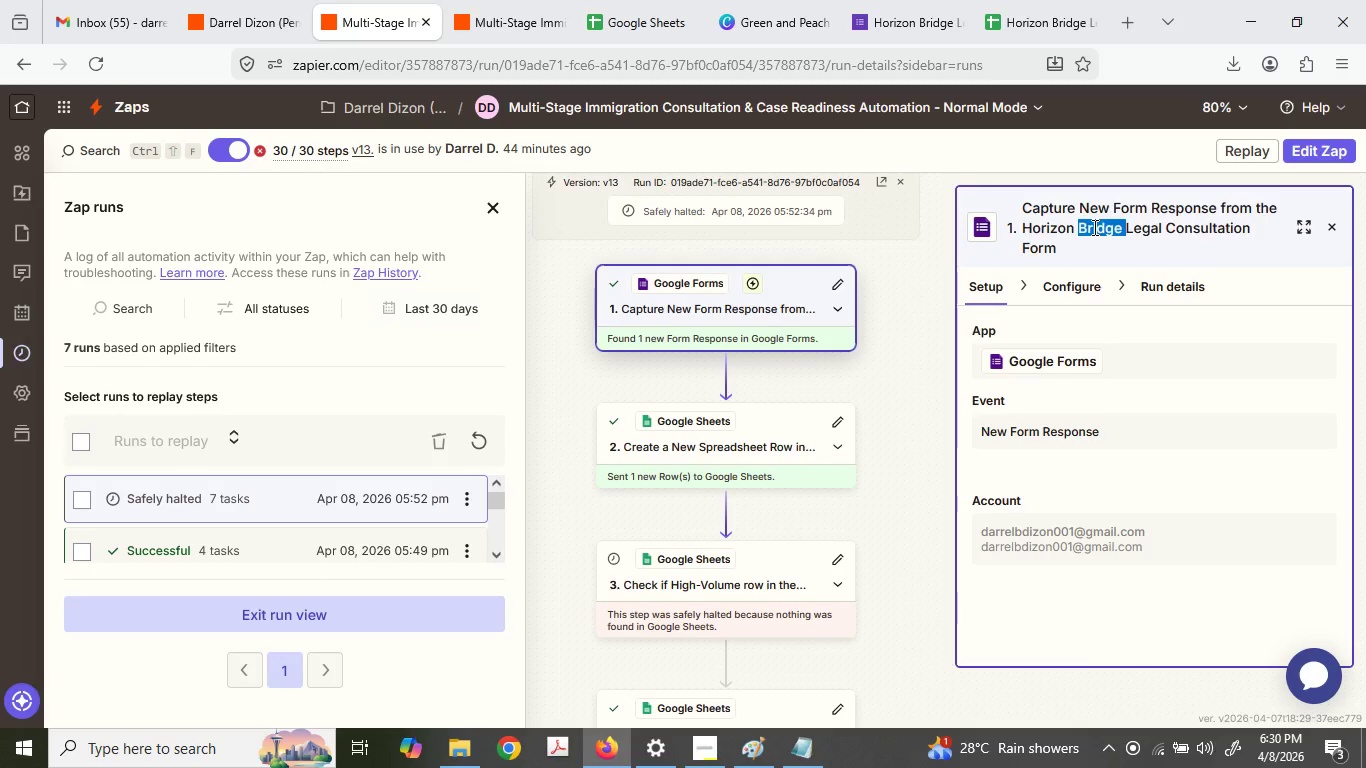 
triple_click([1093, 227])
 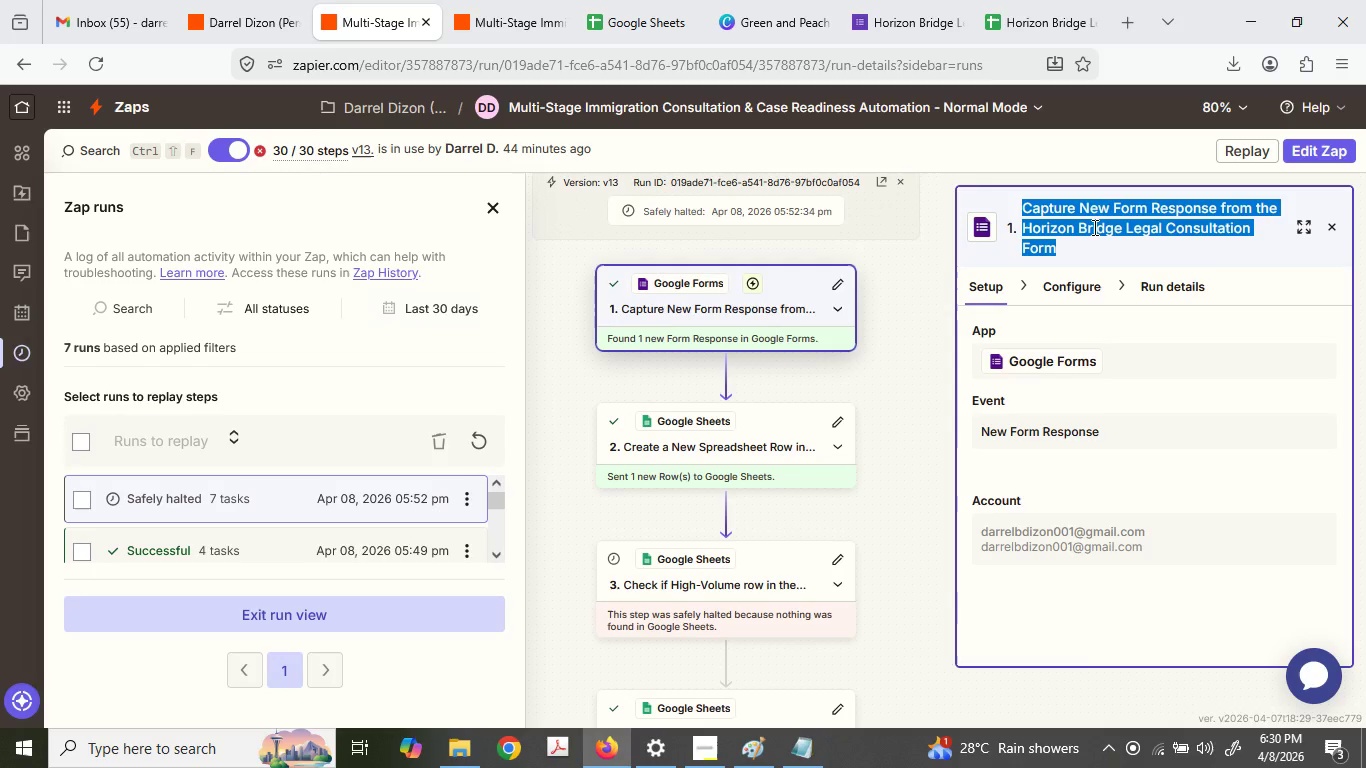 
key(Control+C)
 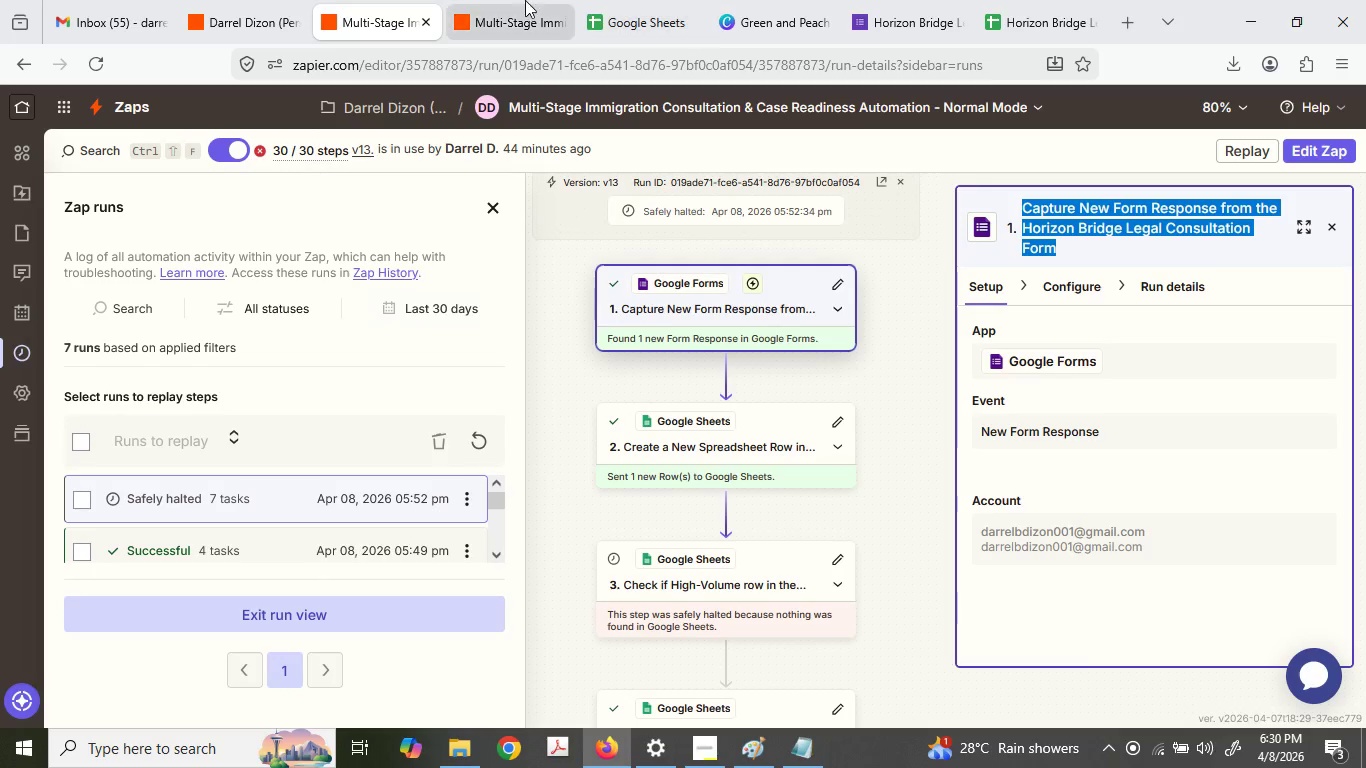 
wait(6.23)
 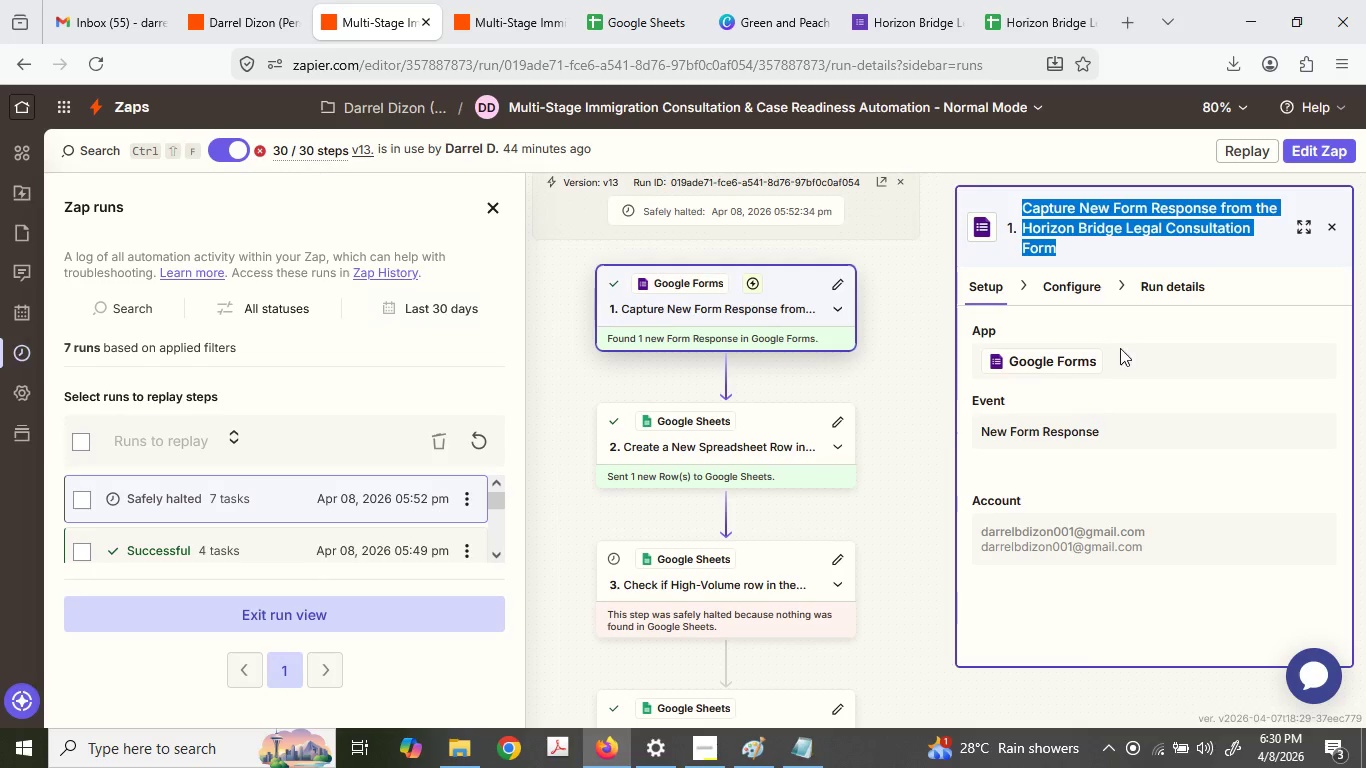 
left_click([516, 0])
 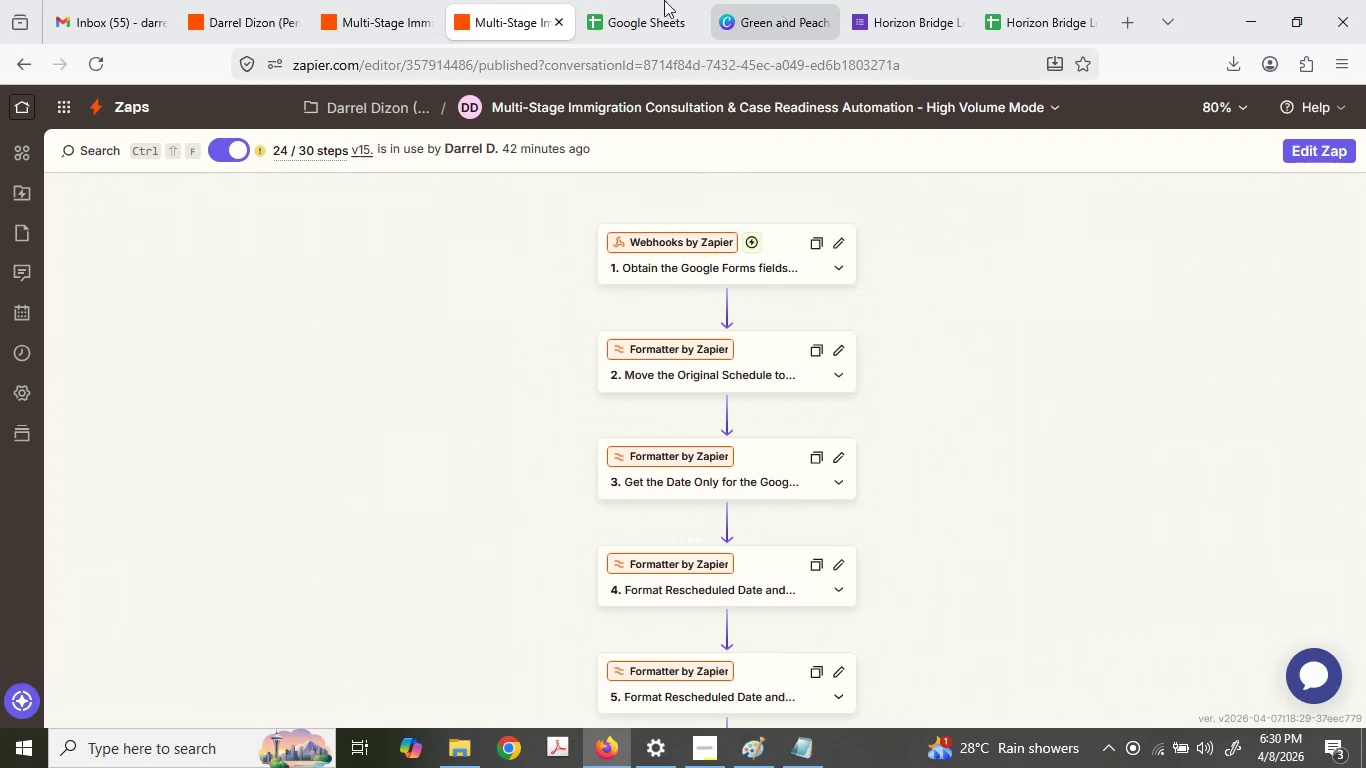 
left_click([397, 0])
 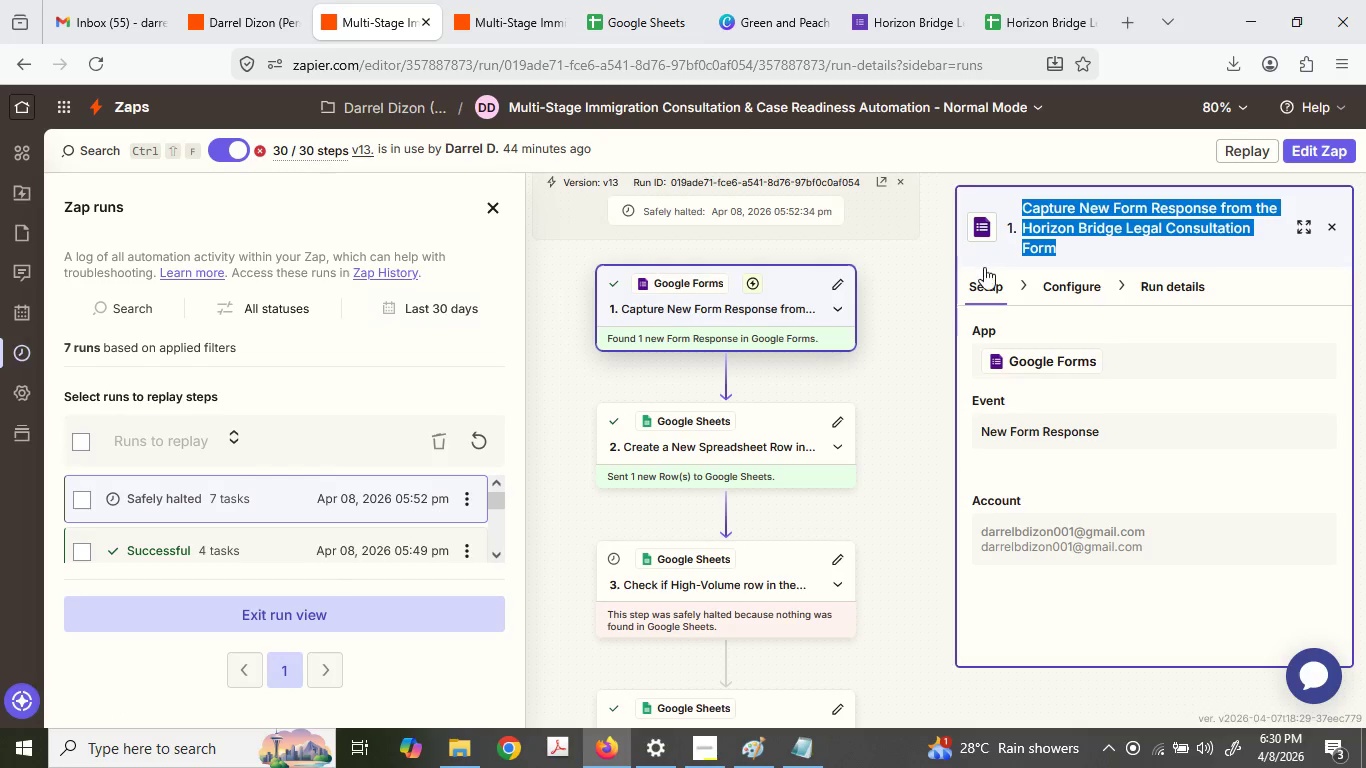 
left_click([603, 0])
 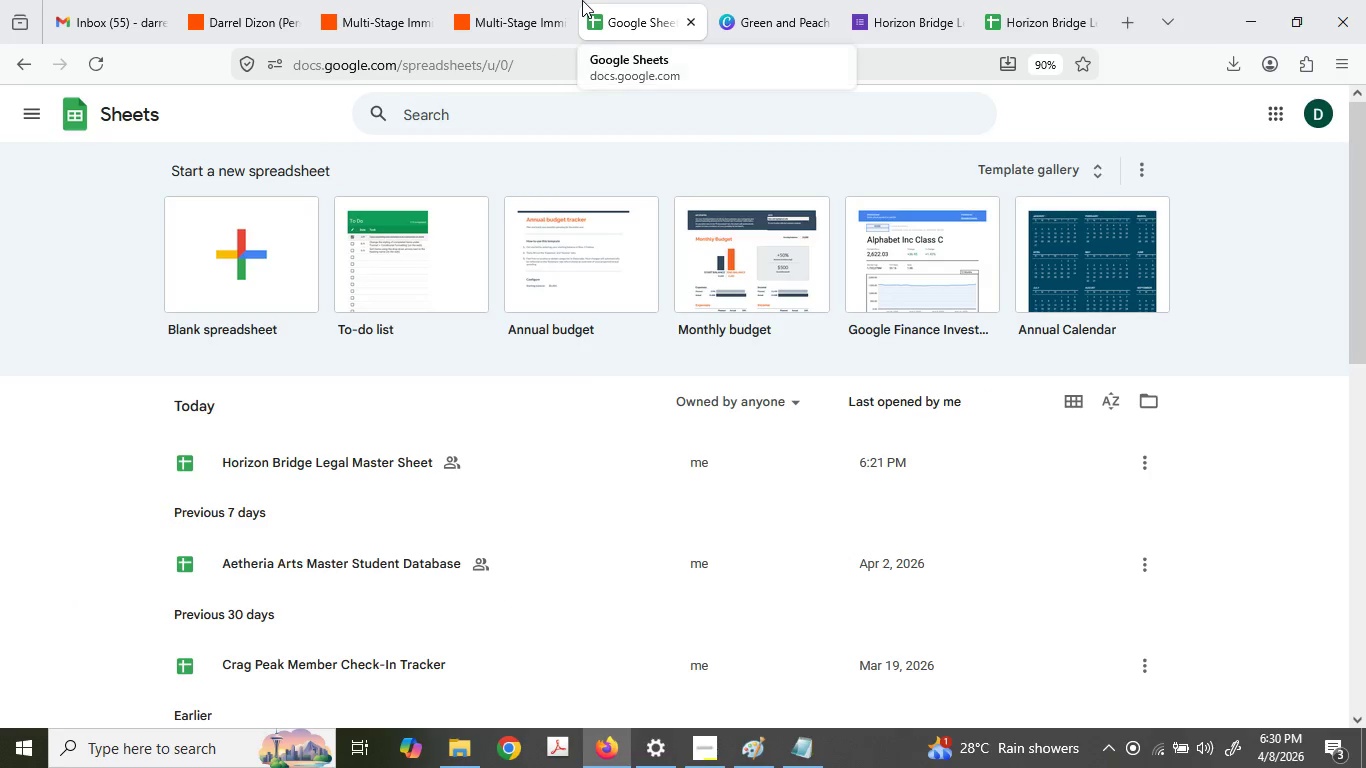 
double_click([545, 0])
 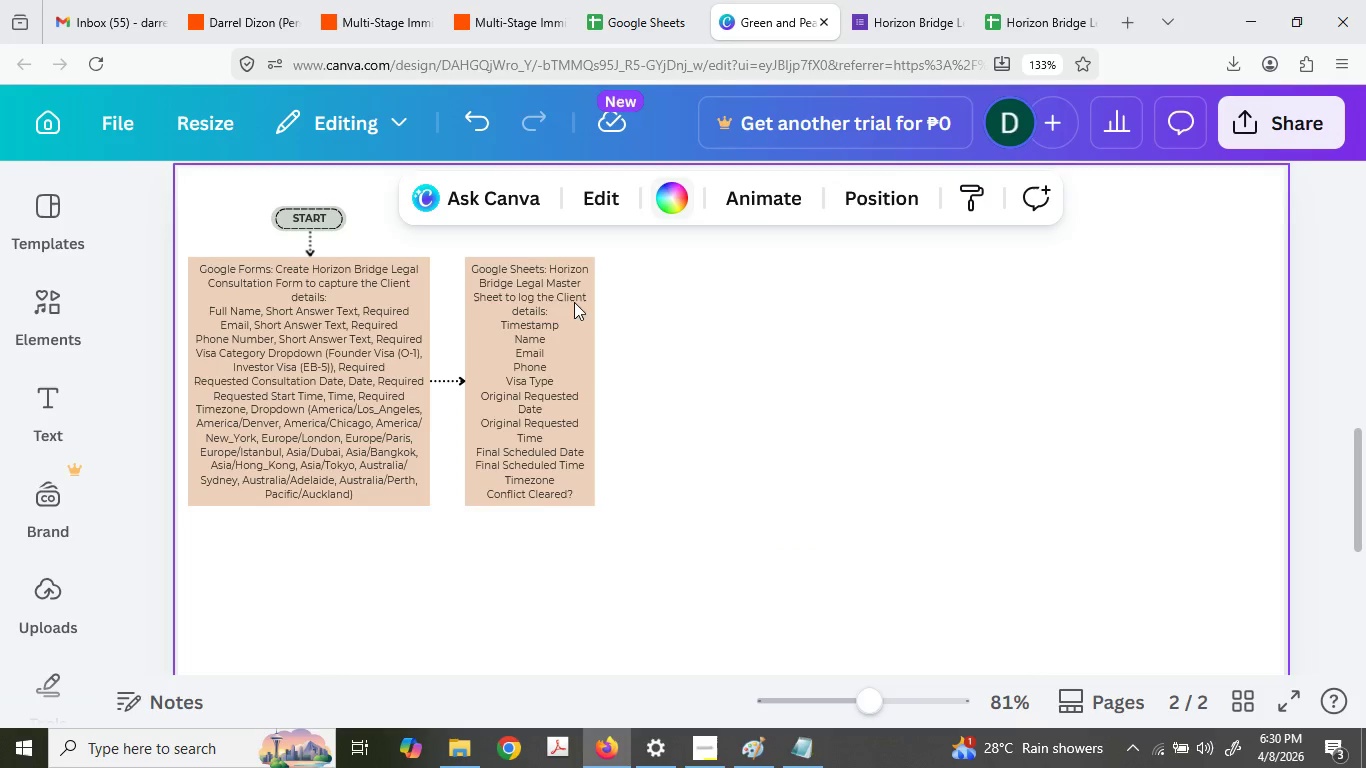 
double_click([518, 275])
 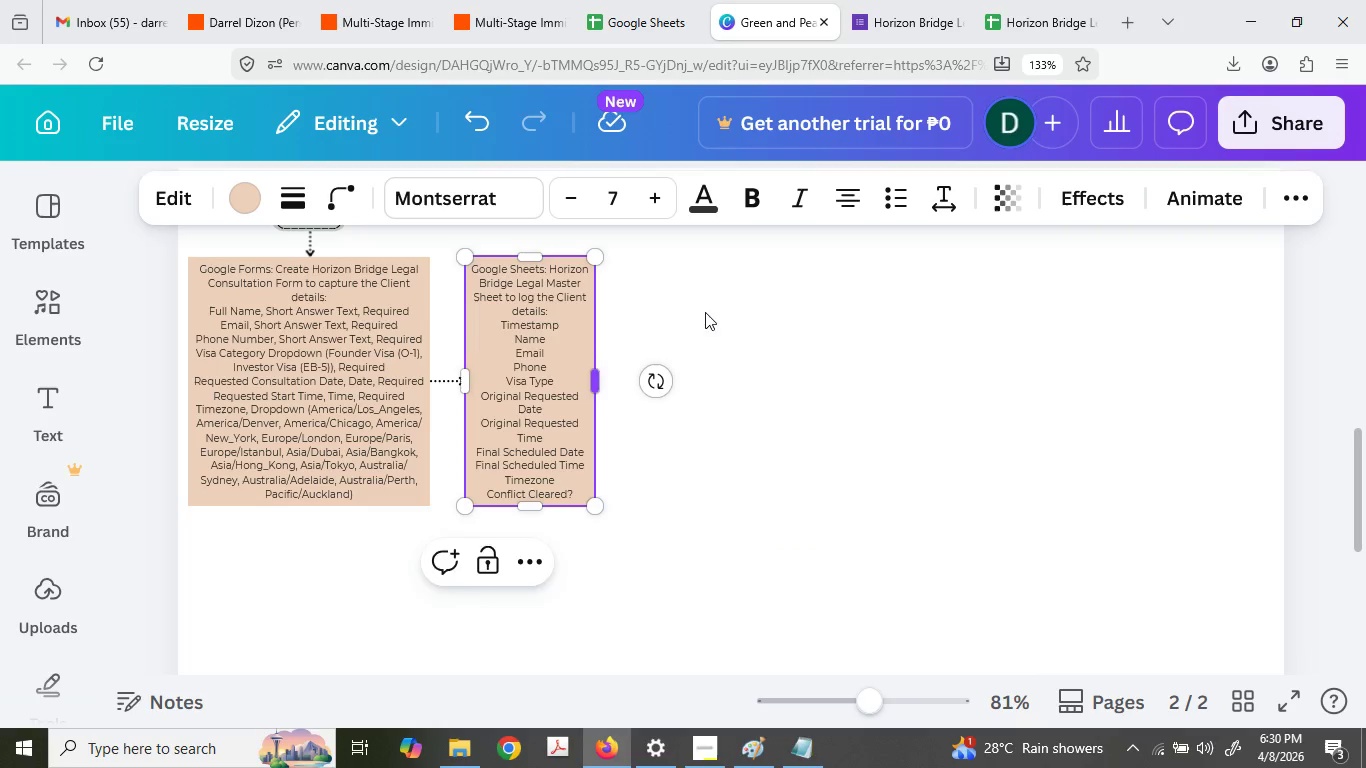 
left_click_drag(start_coordinate=[721, 322], to_coordinate=[719, 330])
 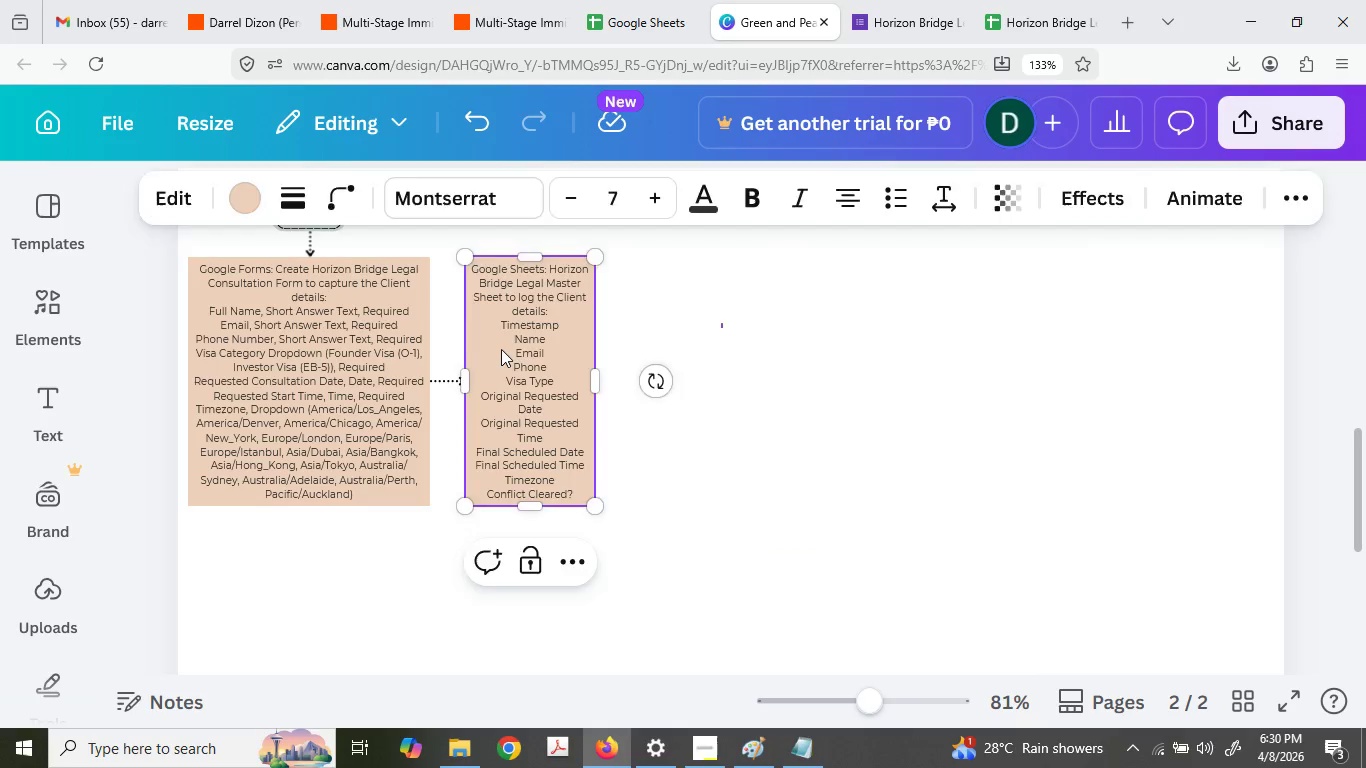 
double_click([501, 349])
 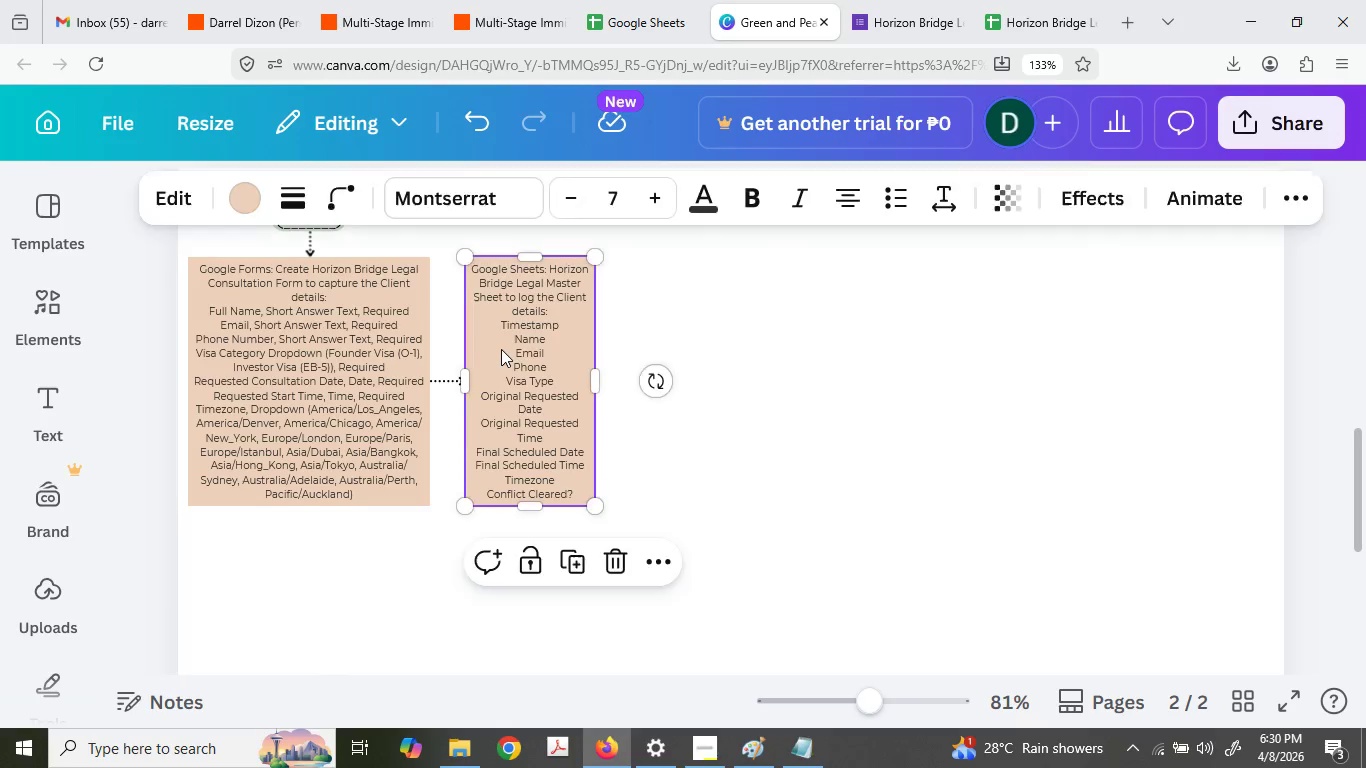 
key(Control+C)
 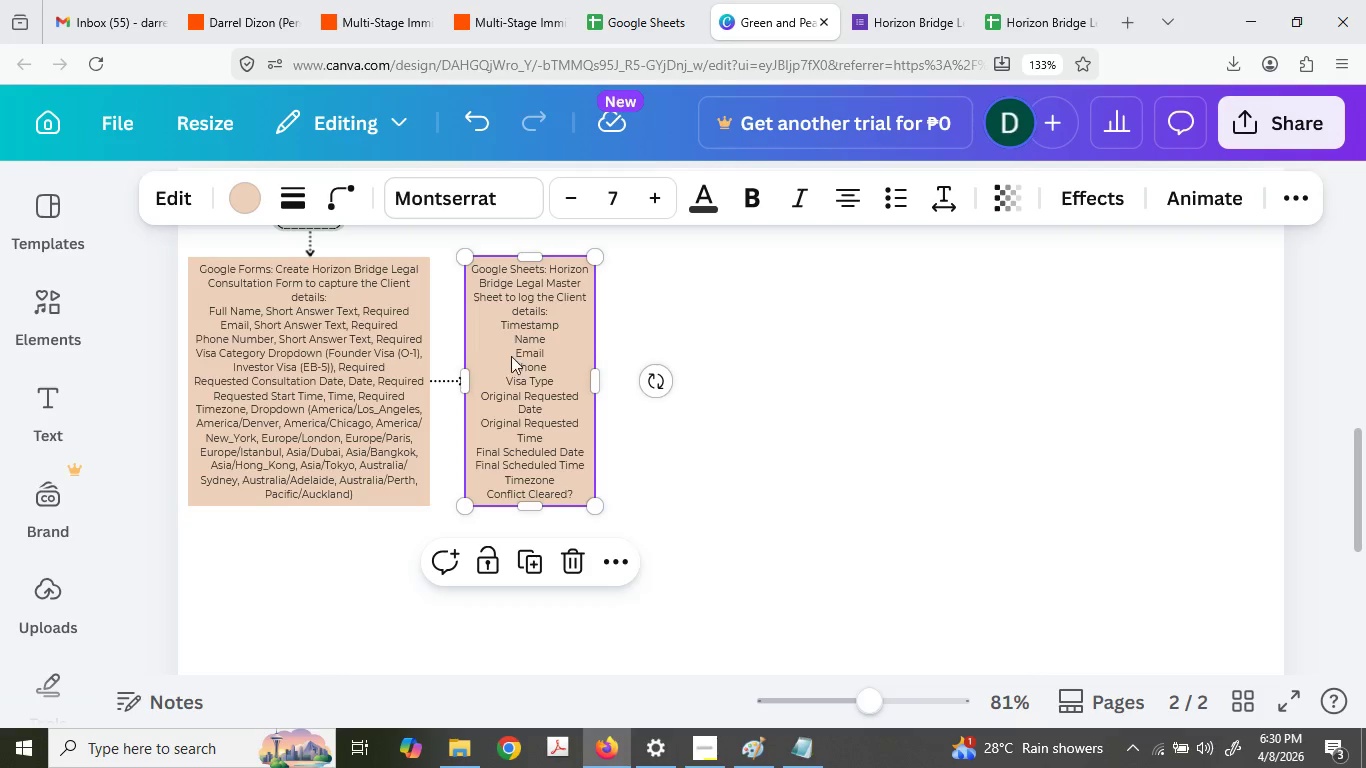 
key(Control+V)
 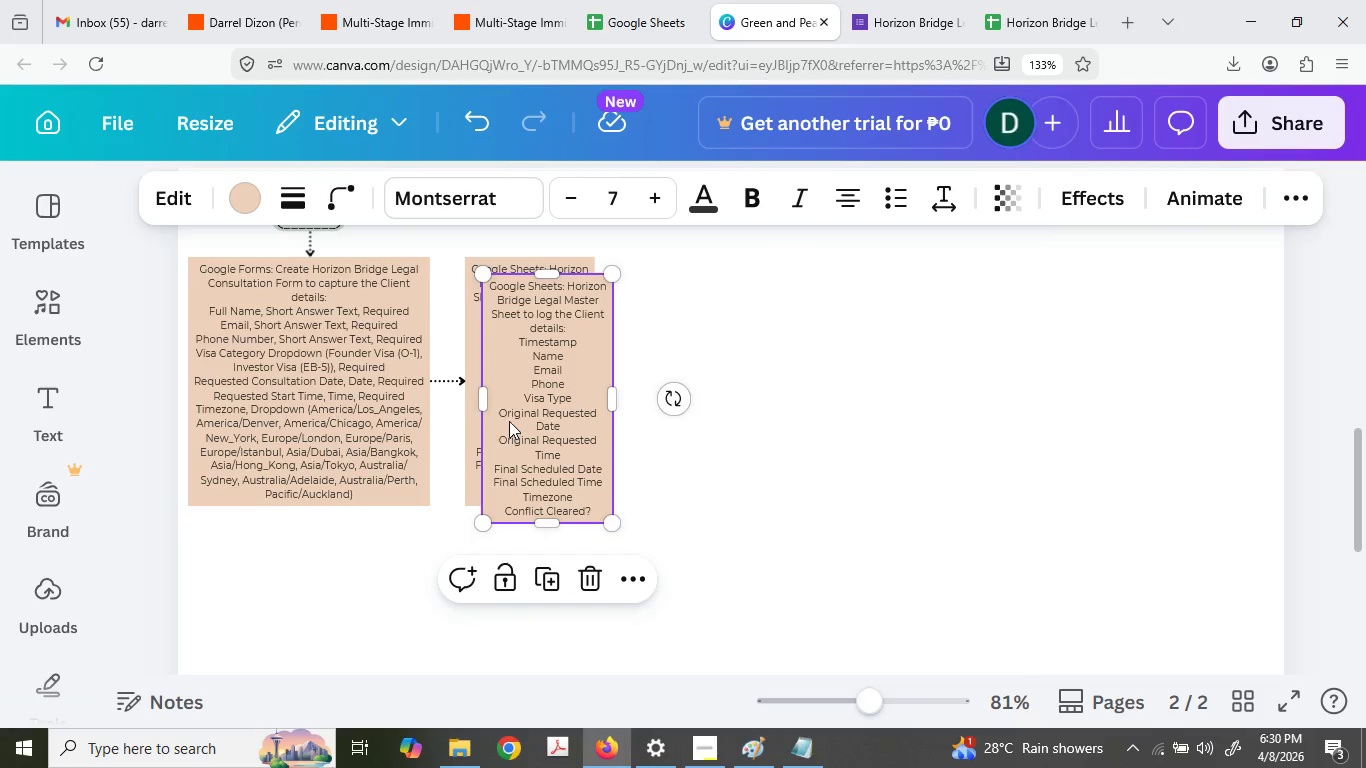 
left_click_drag(start_coordinate=[509, 422], to_coordinate=[652, 413])
 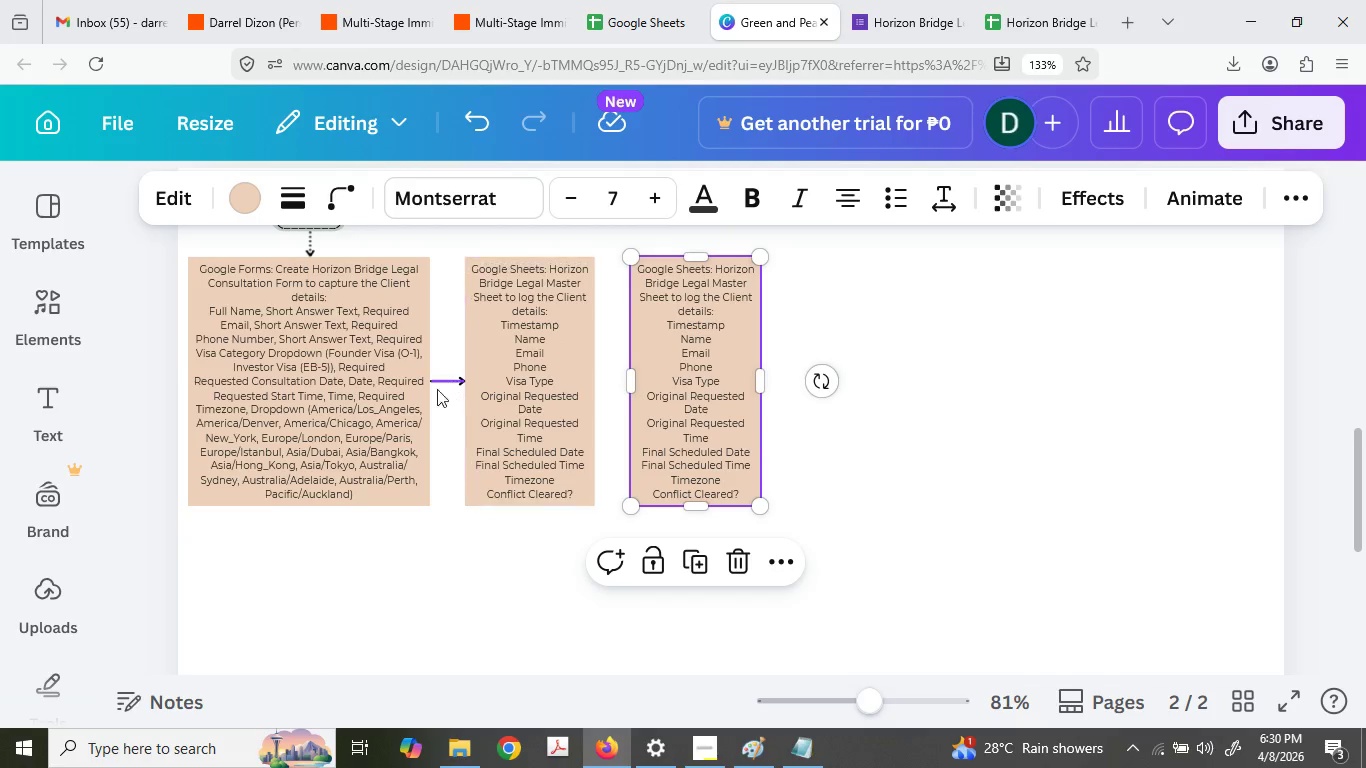 
left_click([424, 391])
 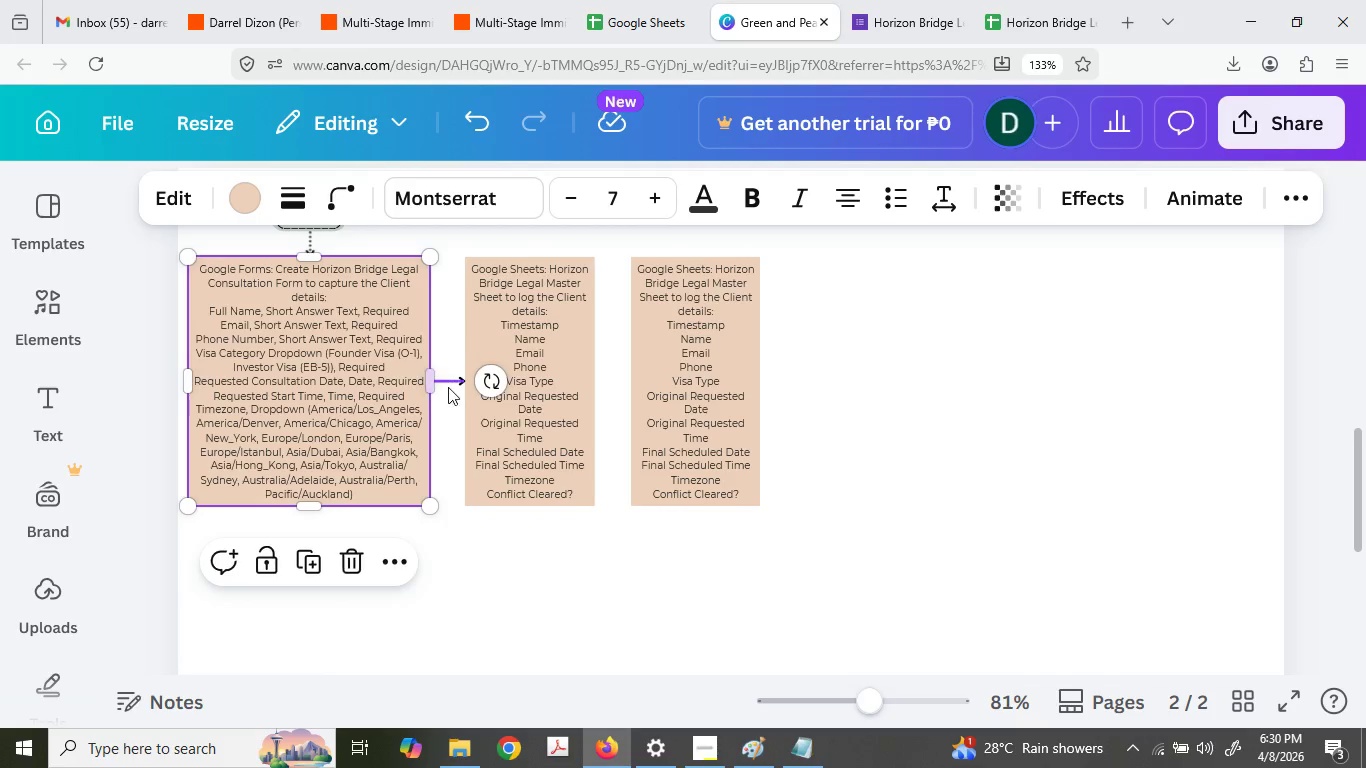 
left_click([449, 386])
 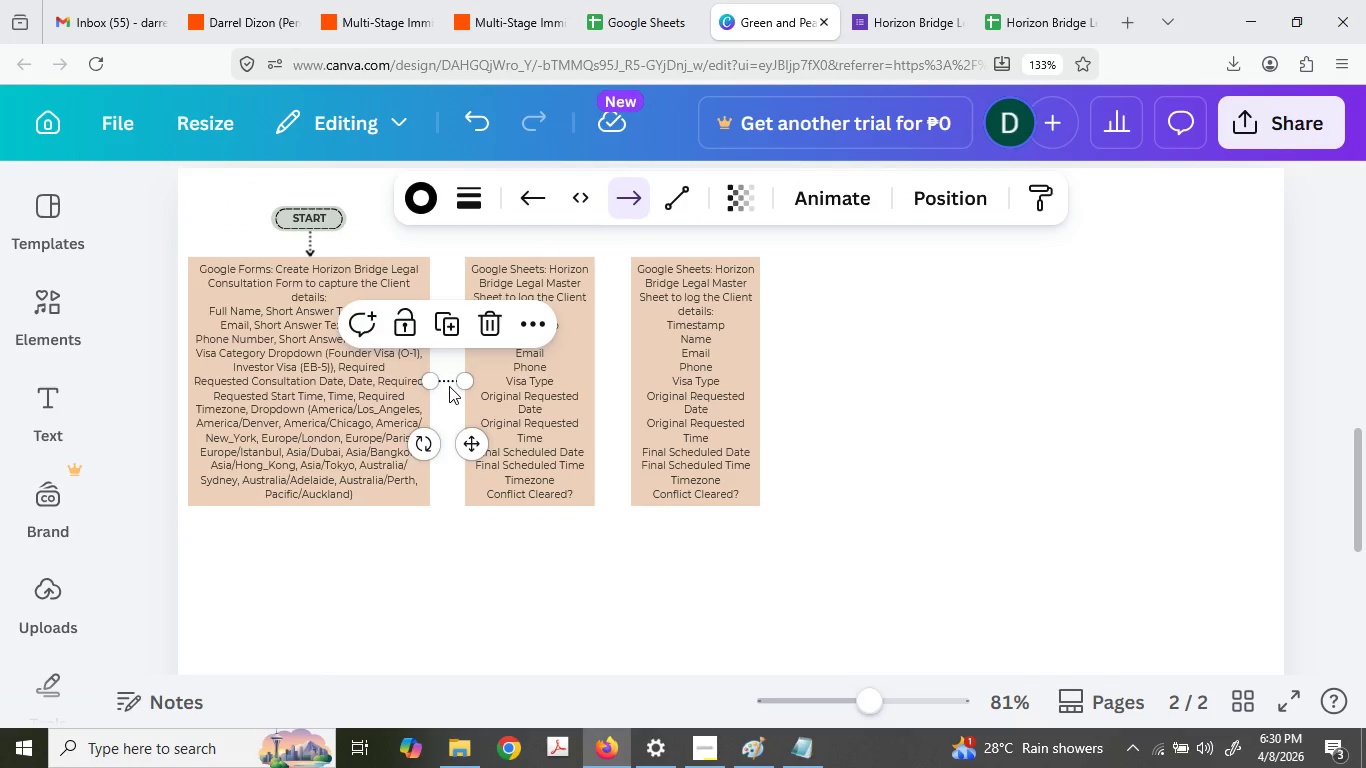 
key(Control+C)
 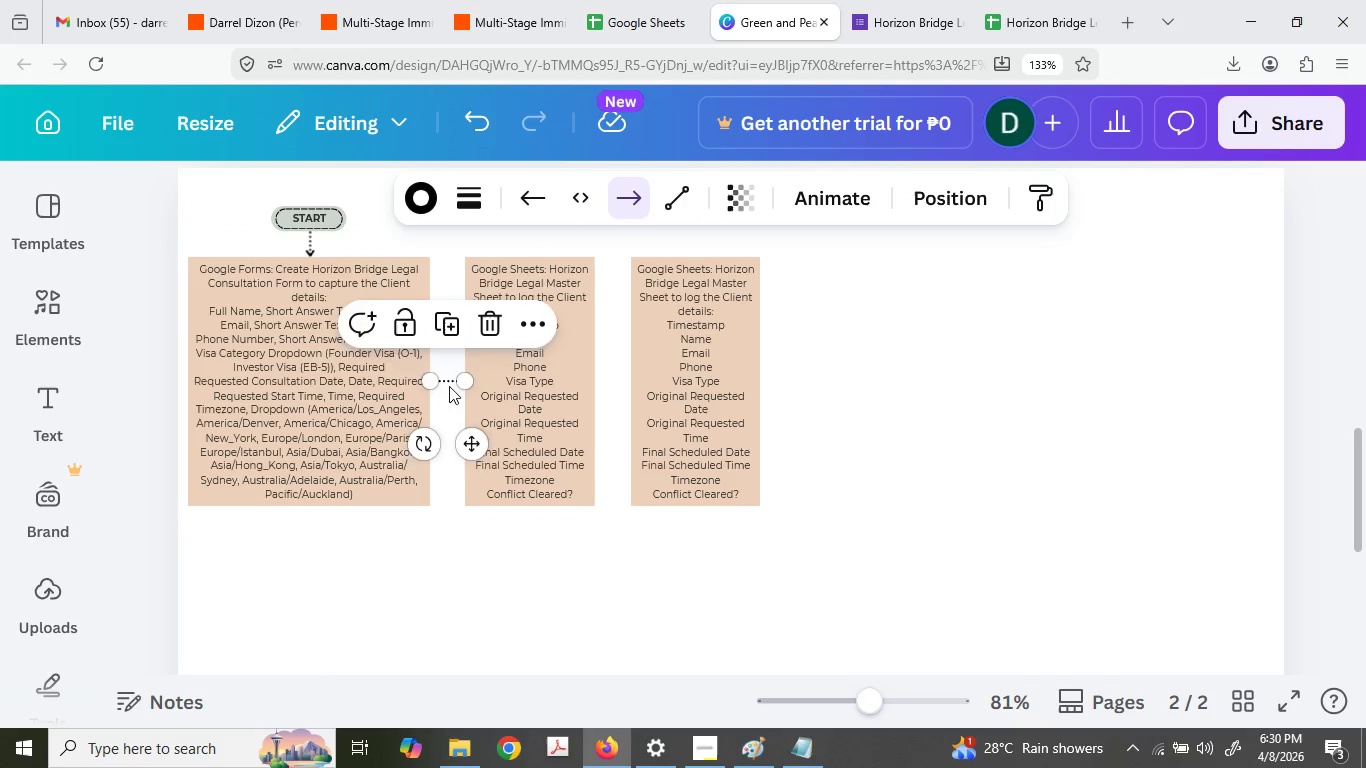 
key(Control+V)
 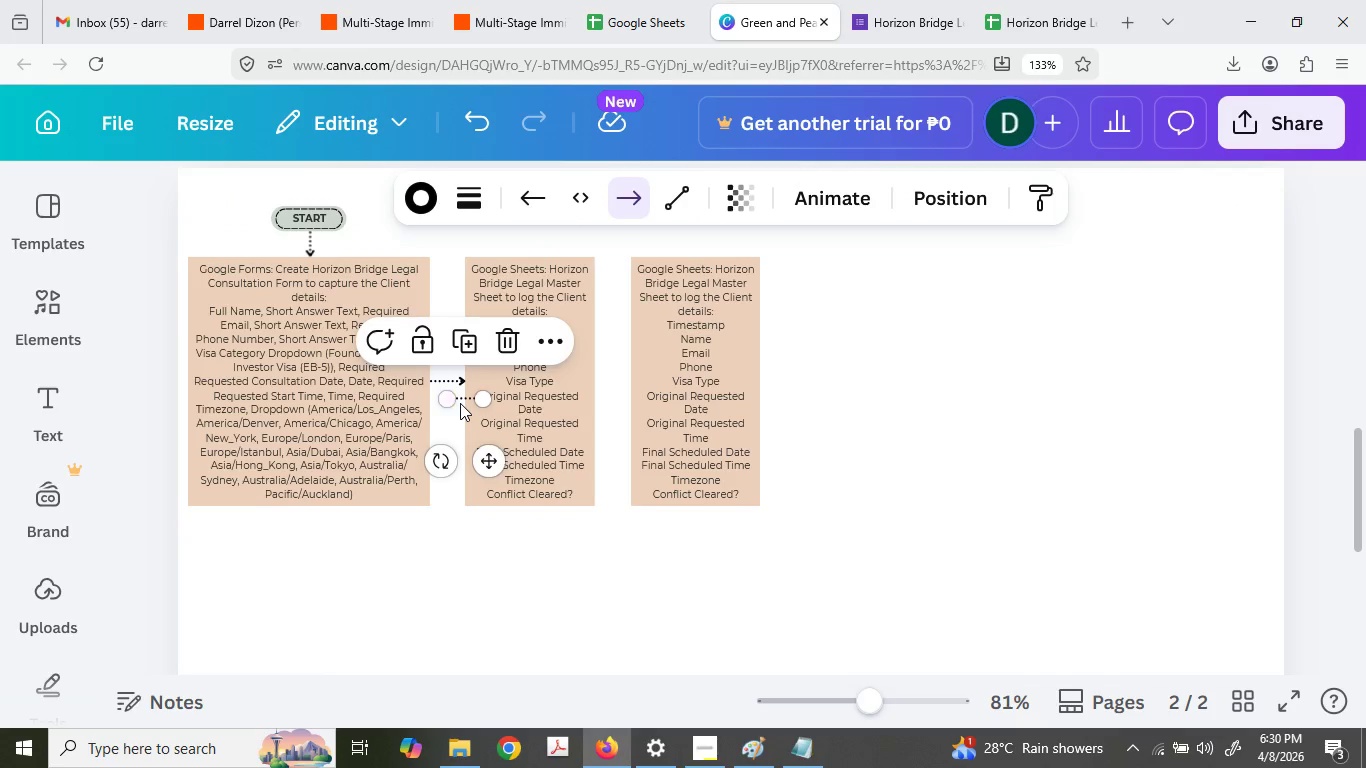 
left_click_drag(start_coordinate=[460, 403], to_coordinate=[611, 396])
 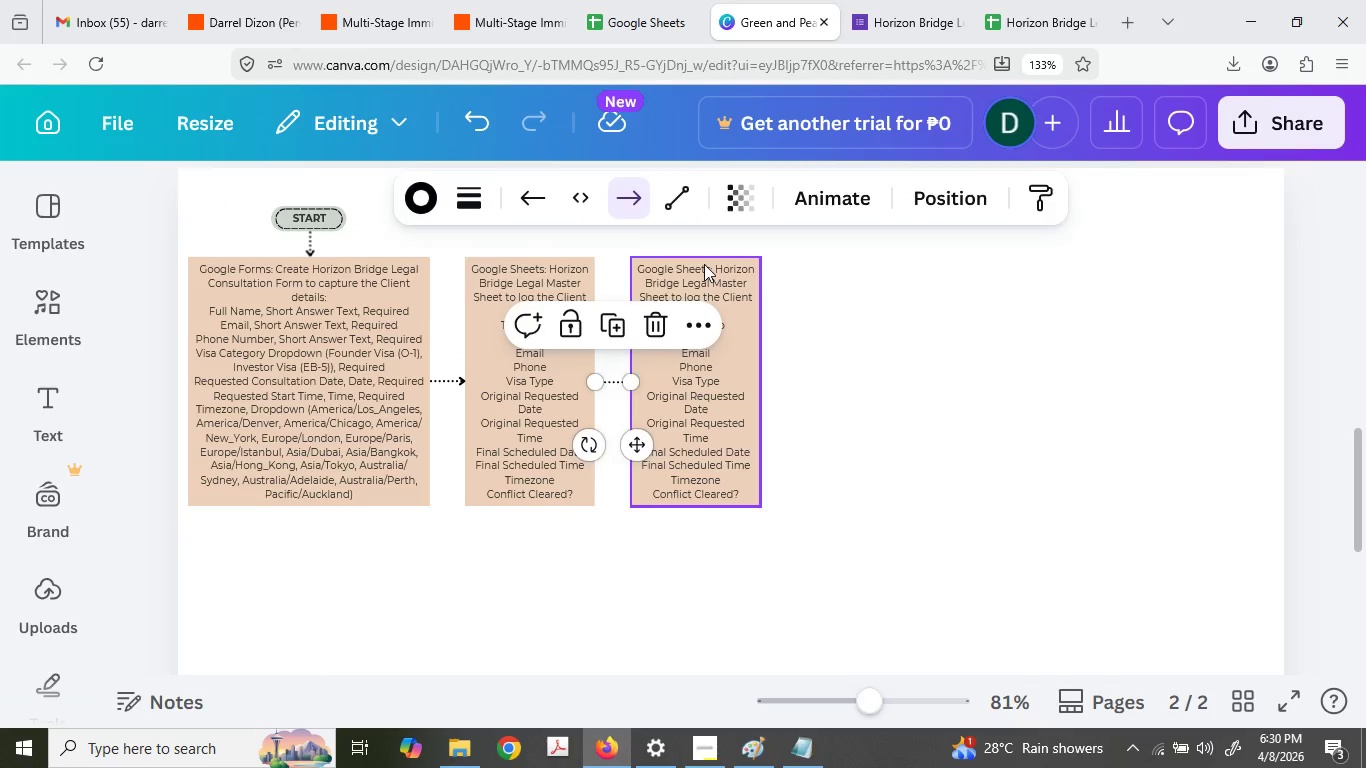 
left_click([704, 264])
 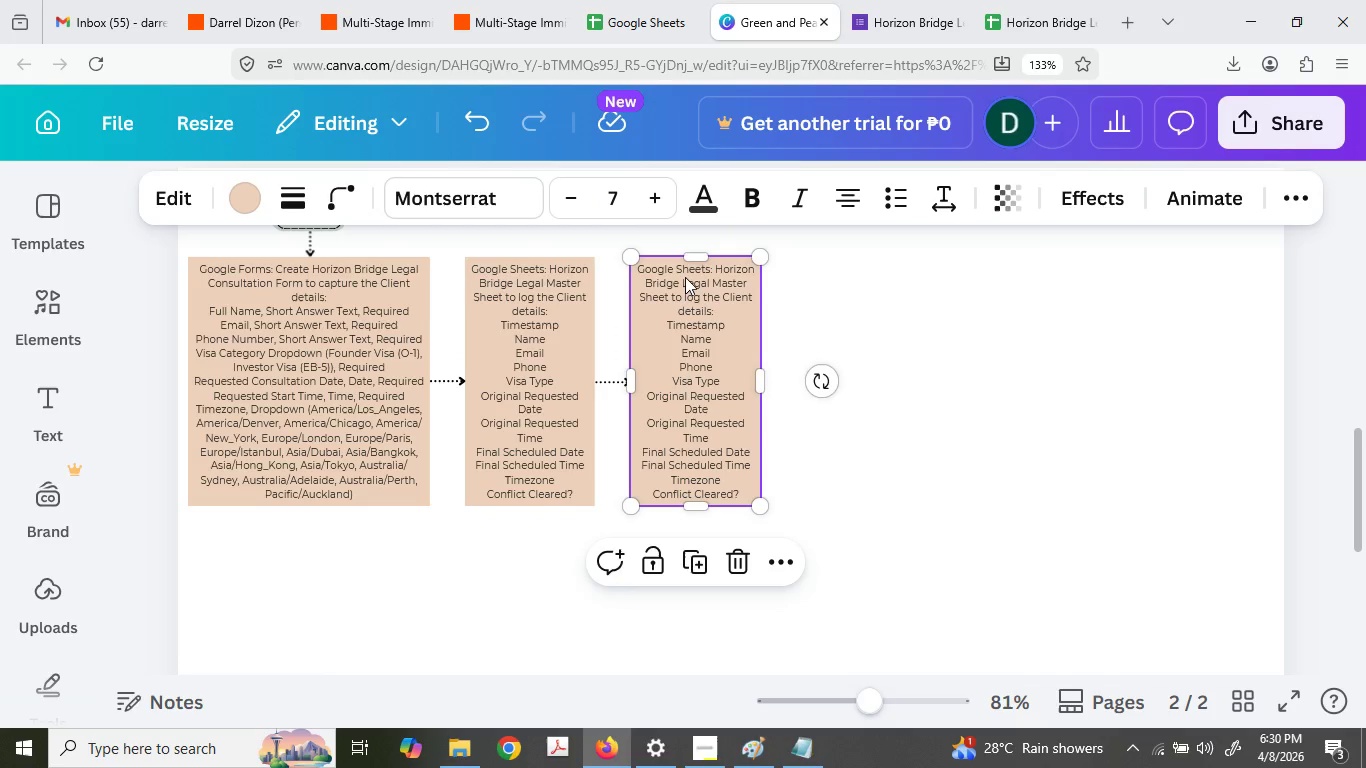 
double_click([685, 277])
 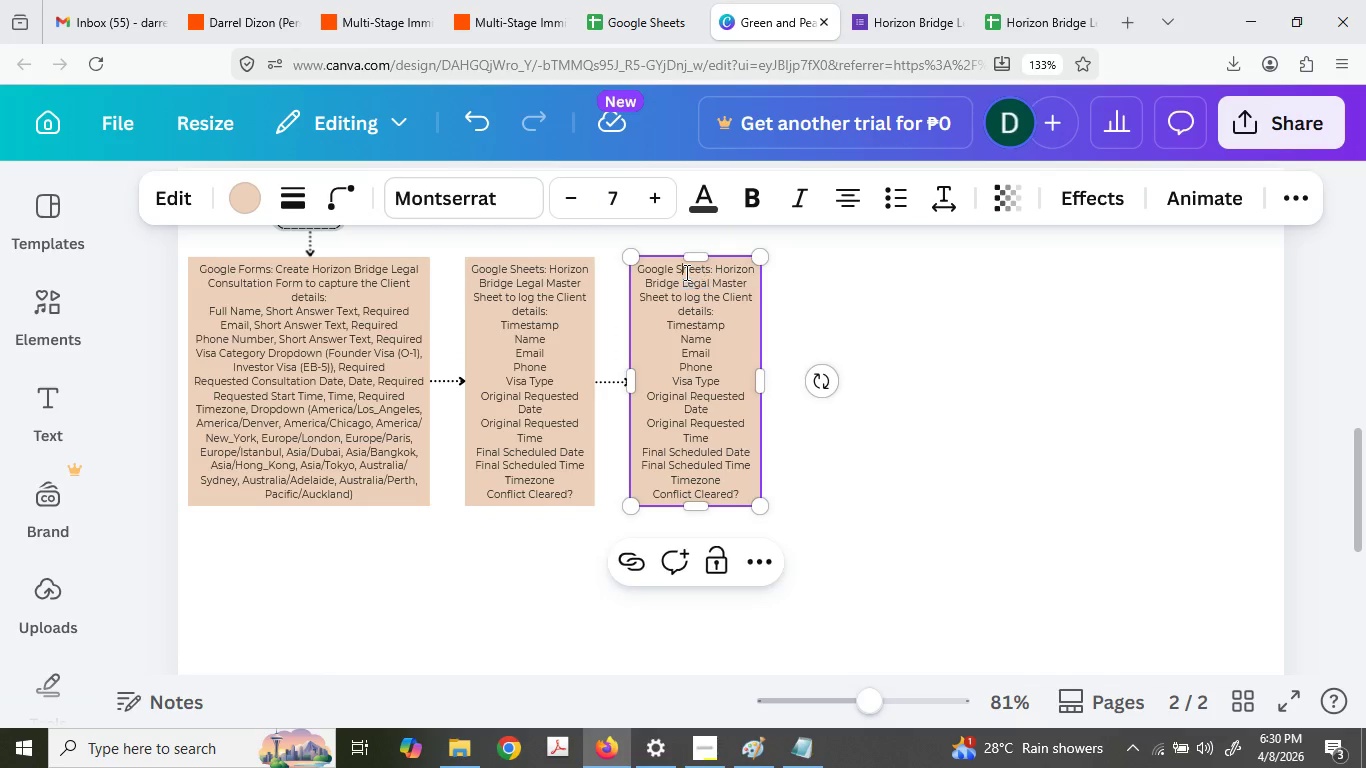 
double_click([685, 272])
 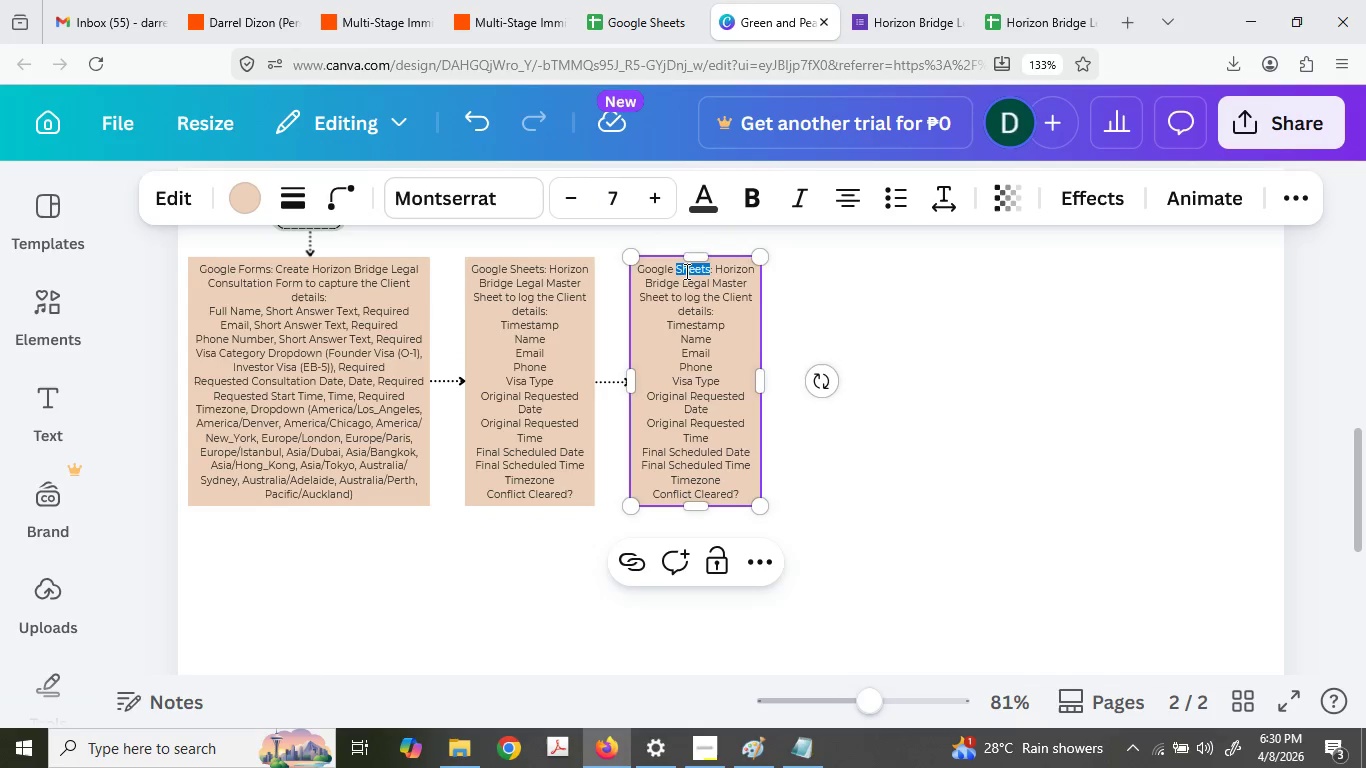 
type(Forms)
 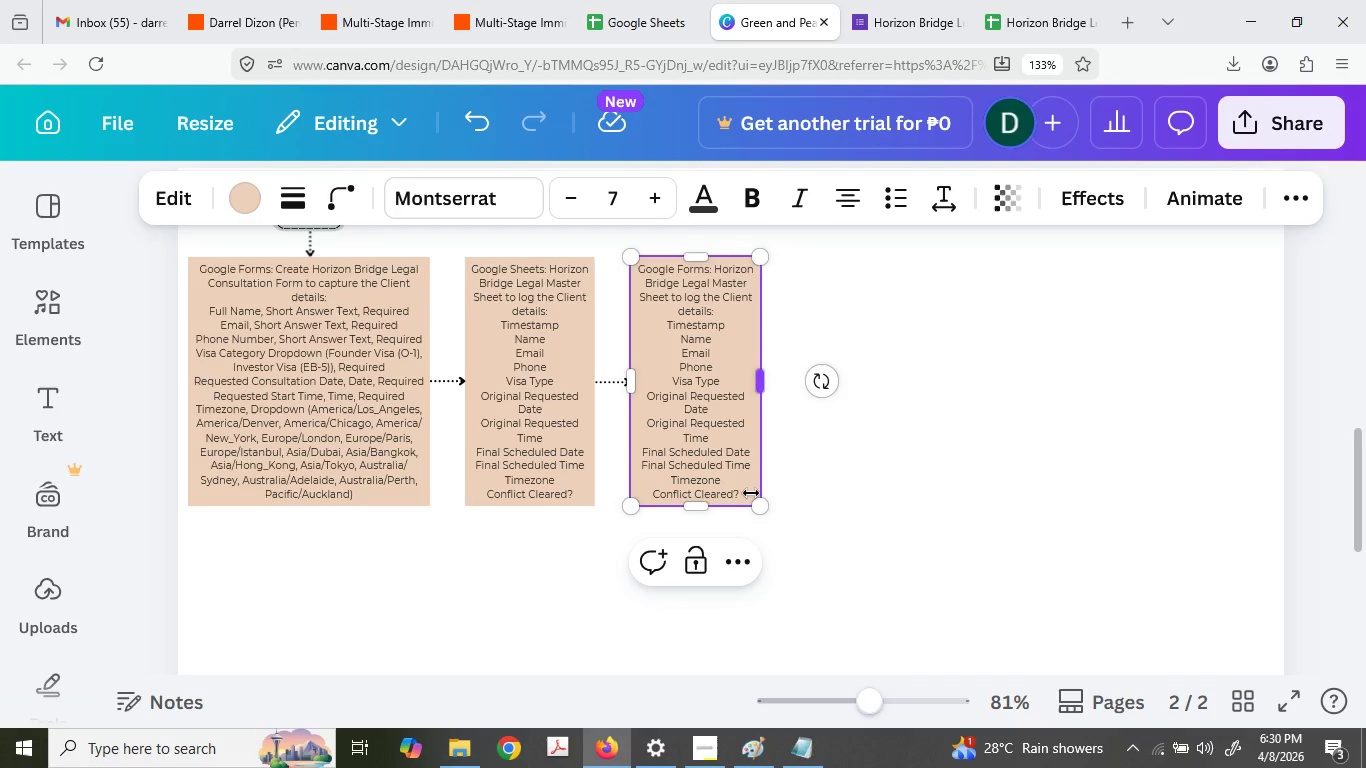 
left_click_drag(start_coordinate=[743, 491], to_coordinate=[717, 265])
 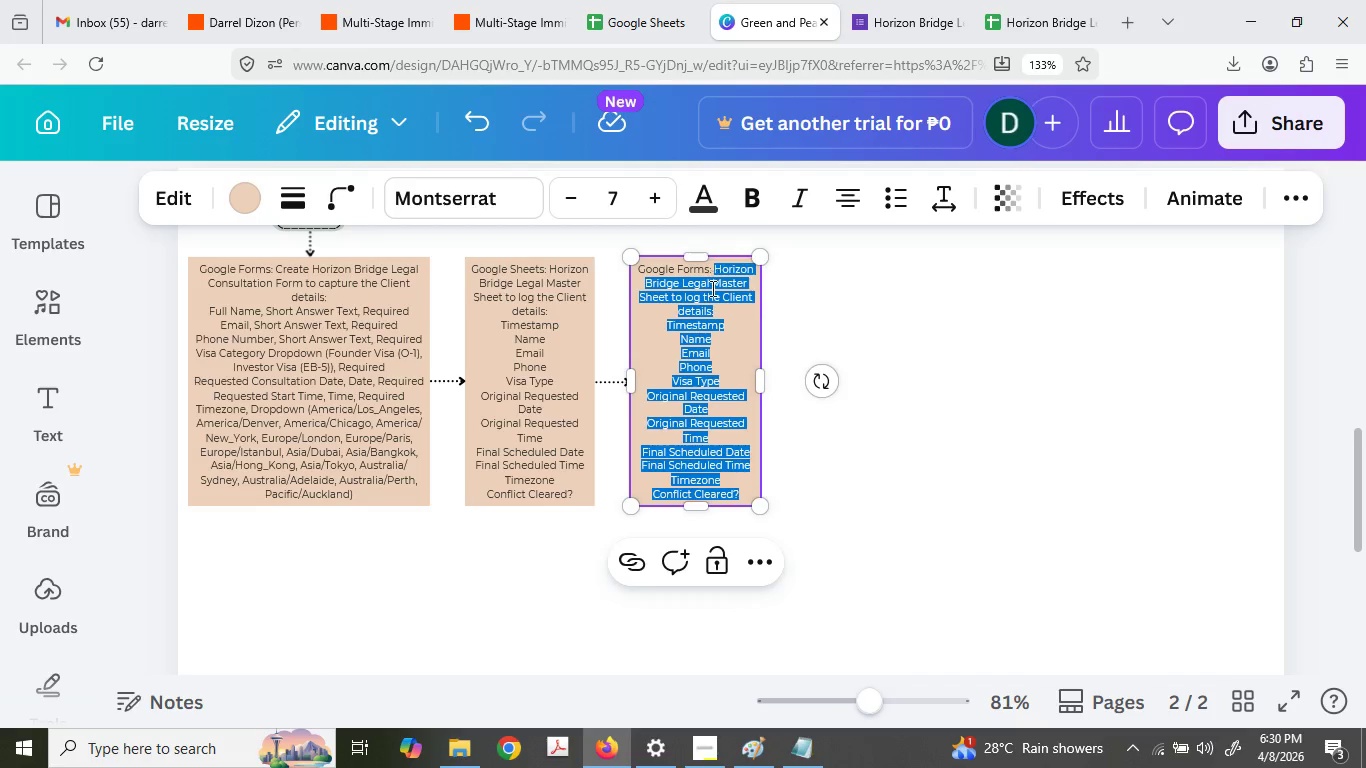 
key(Backspace)
 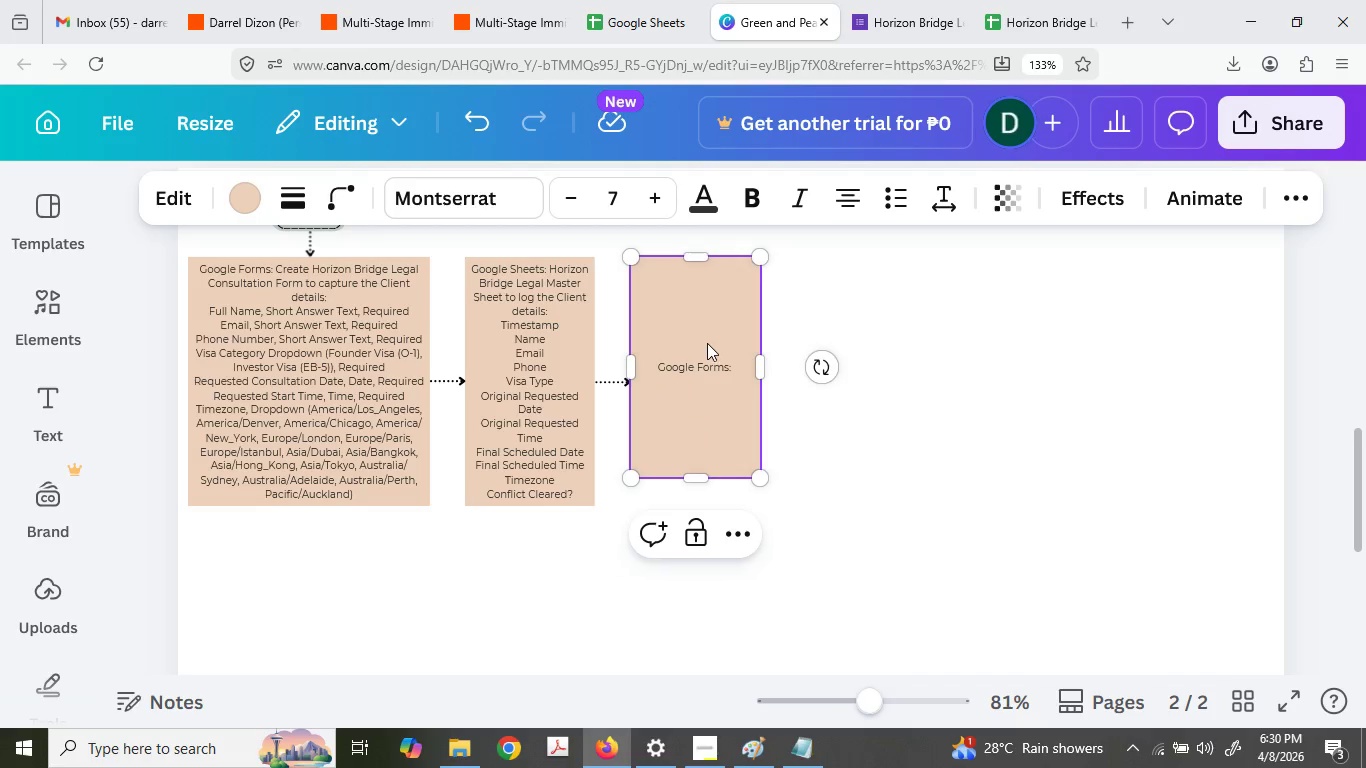 
key(Backspace)
 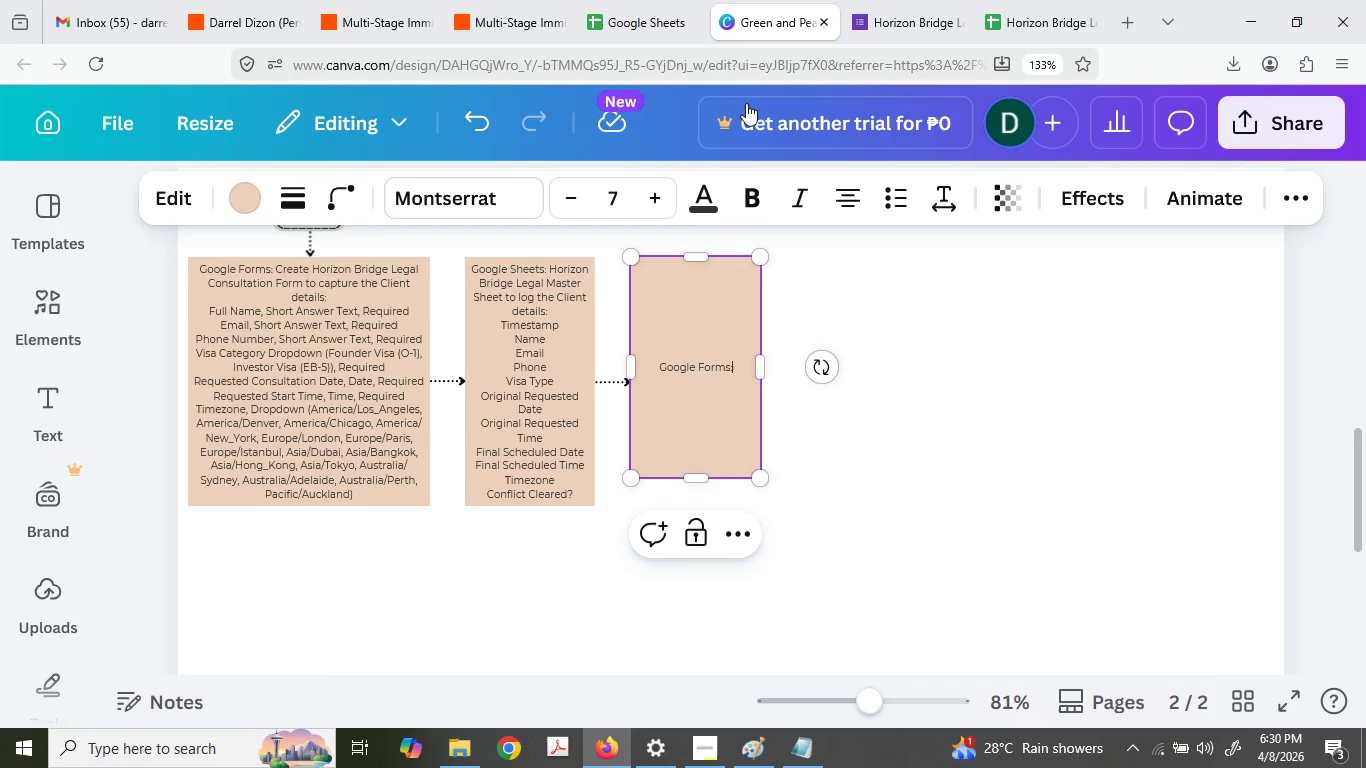 
key(Space)
 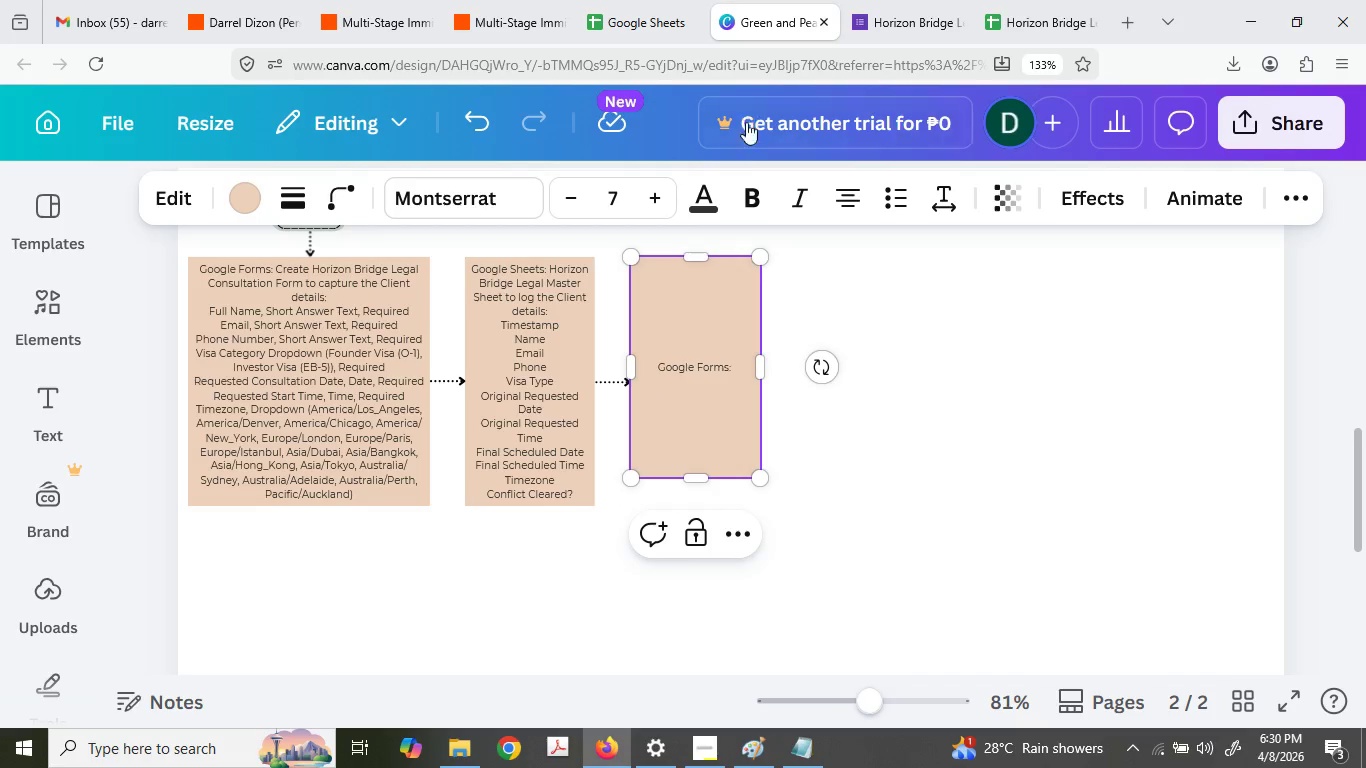 
key(Shift+9)
 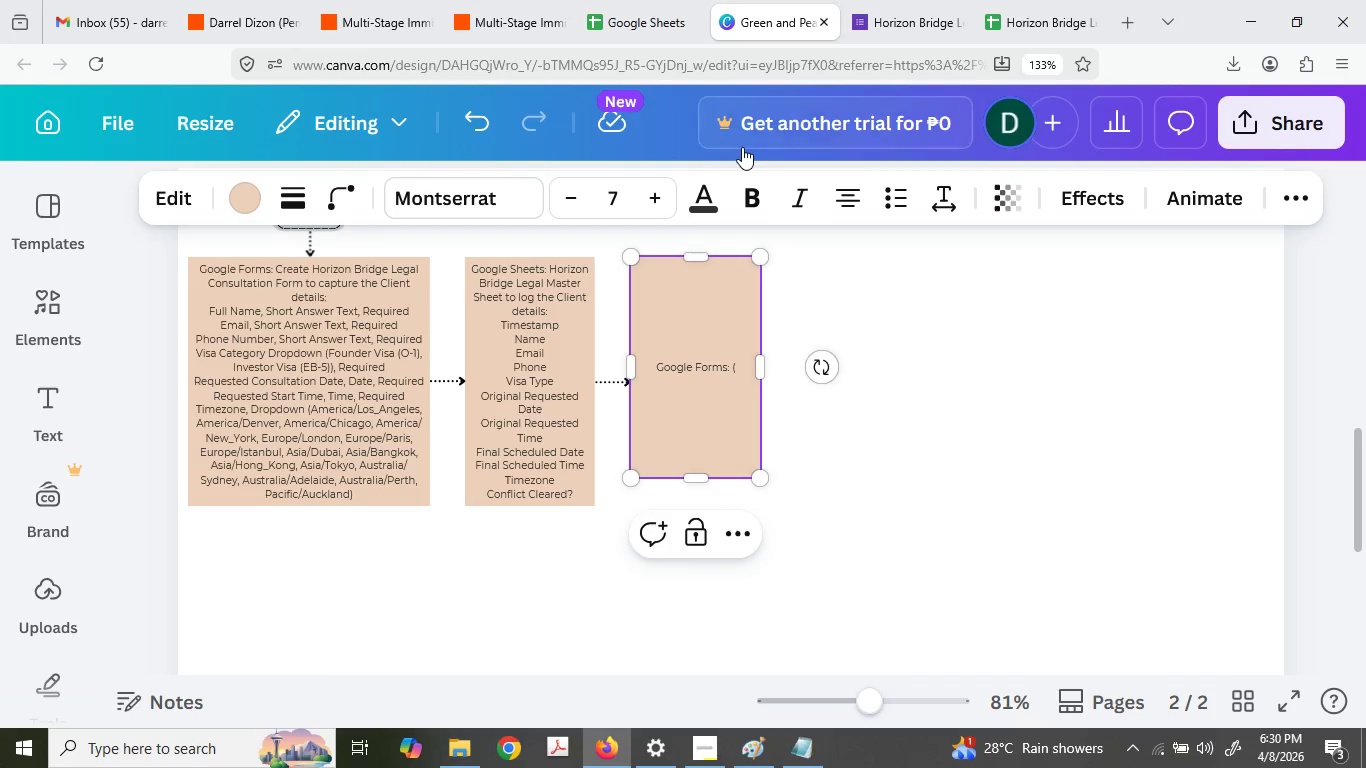 
key(Backspace)
 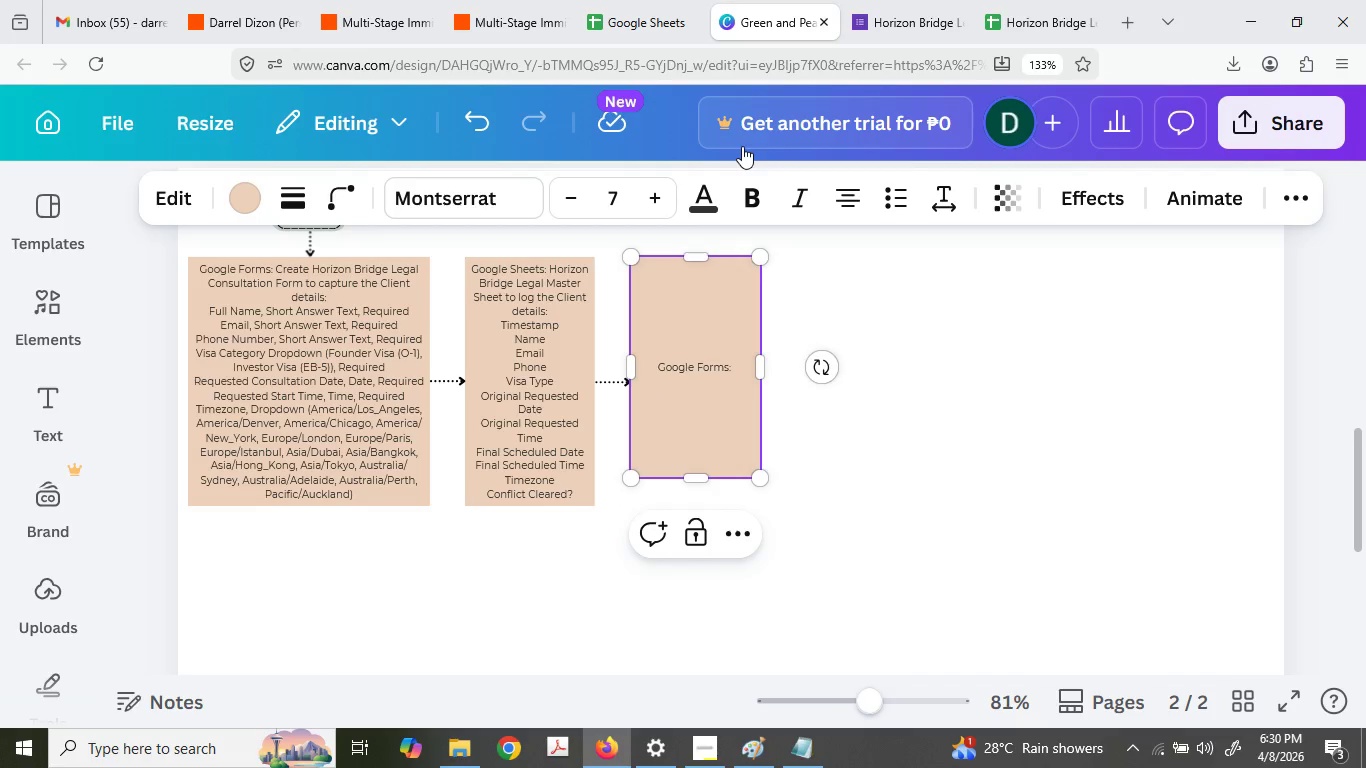 
key(Shift+Backspace)
 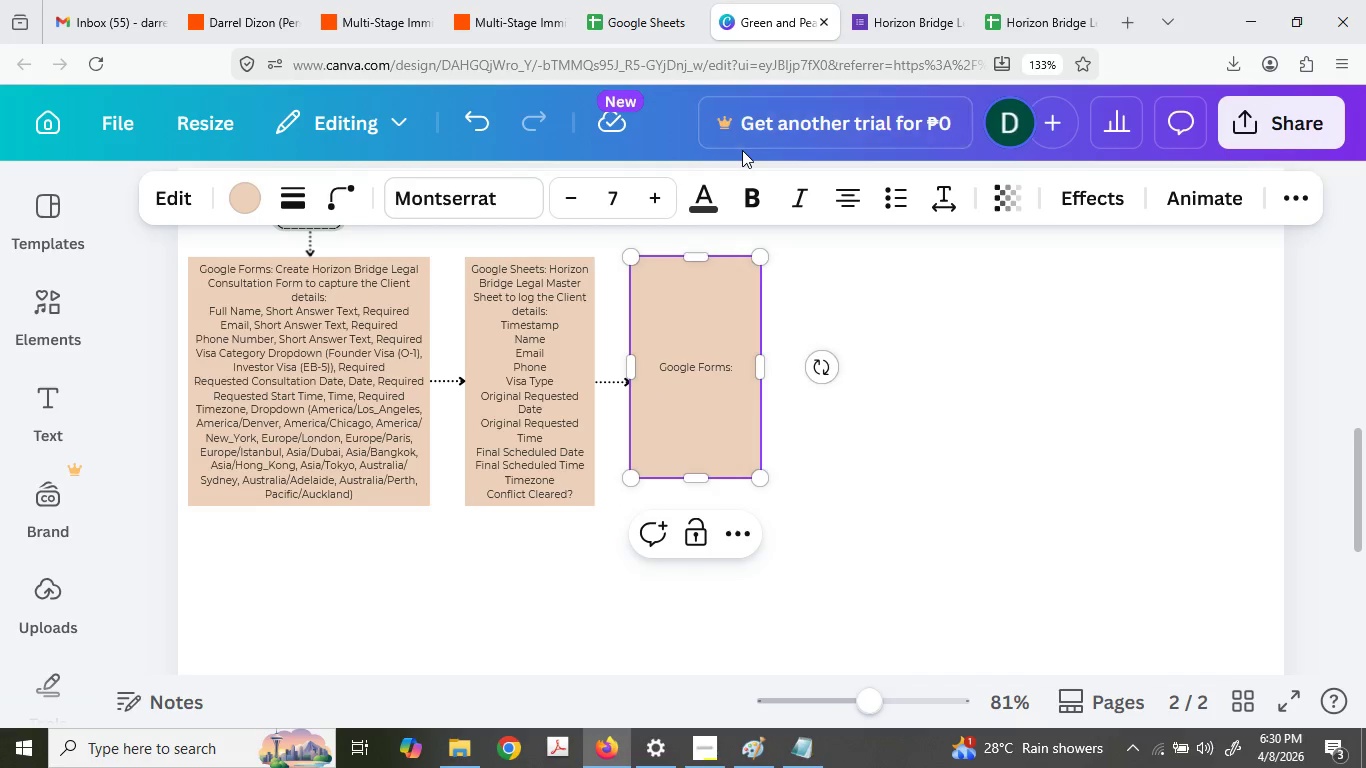 
key(Shift+Backspace)
 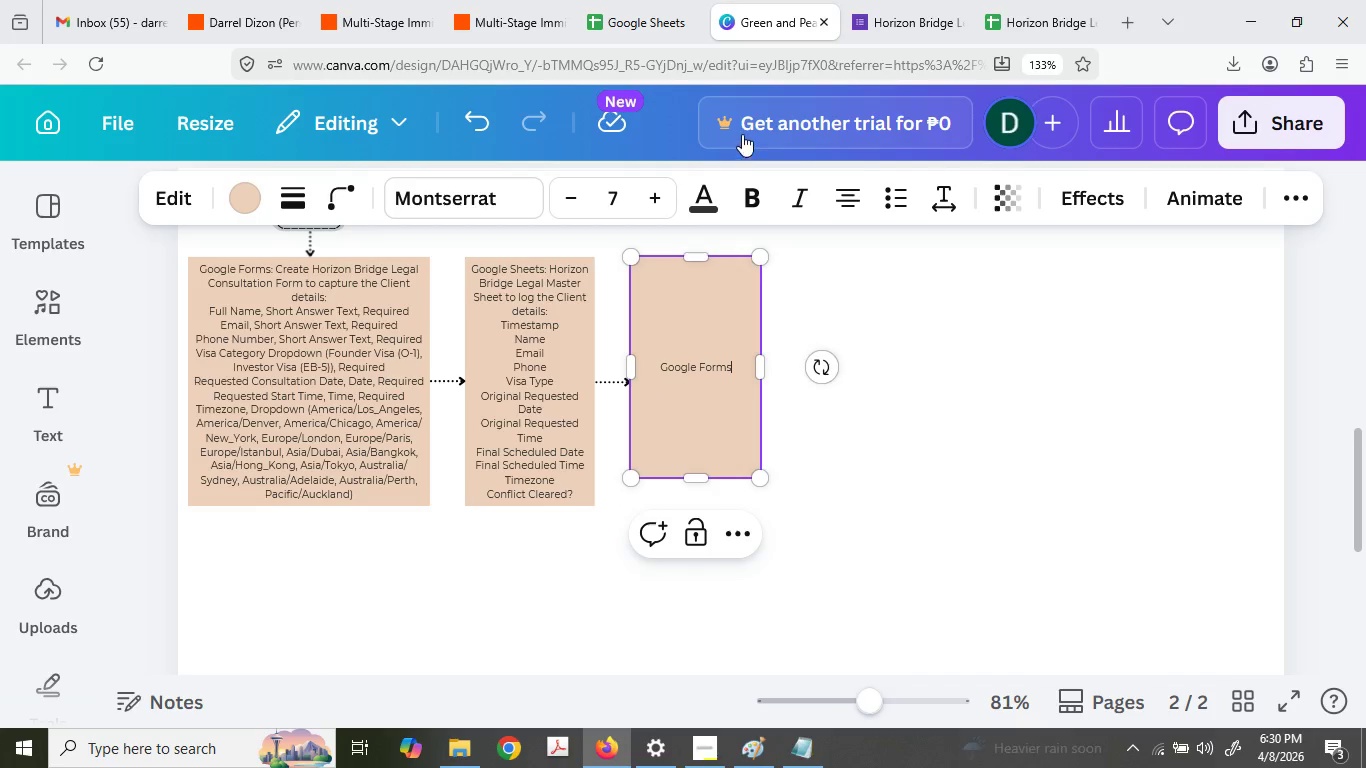 
key(Shift+Space)
 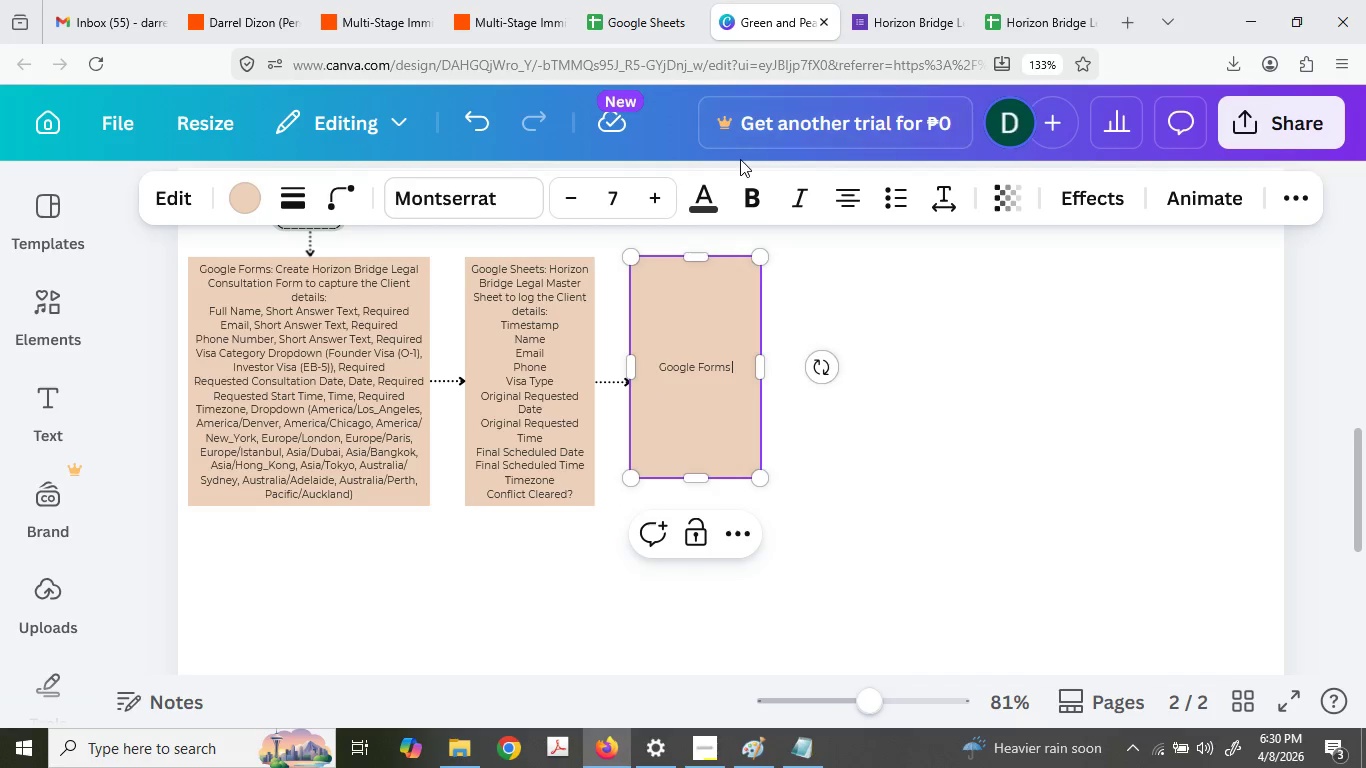 
key(Shift+8)
 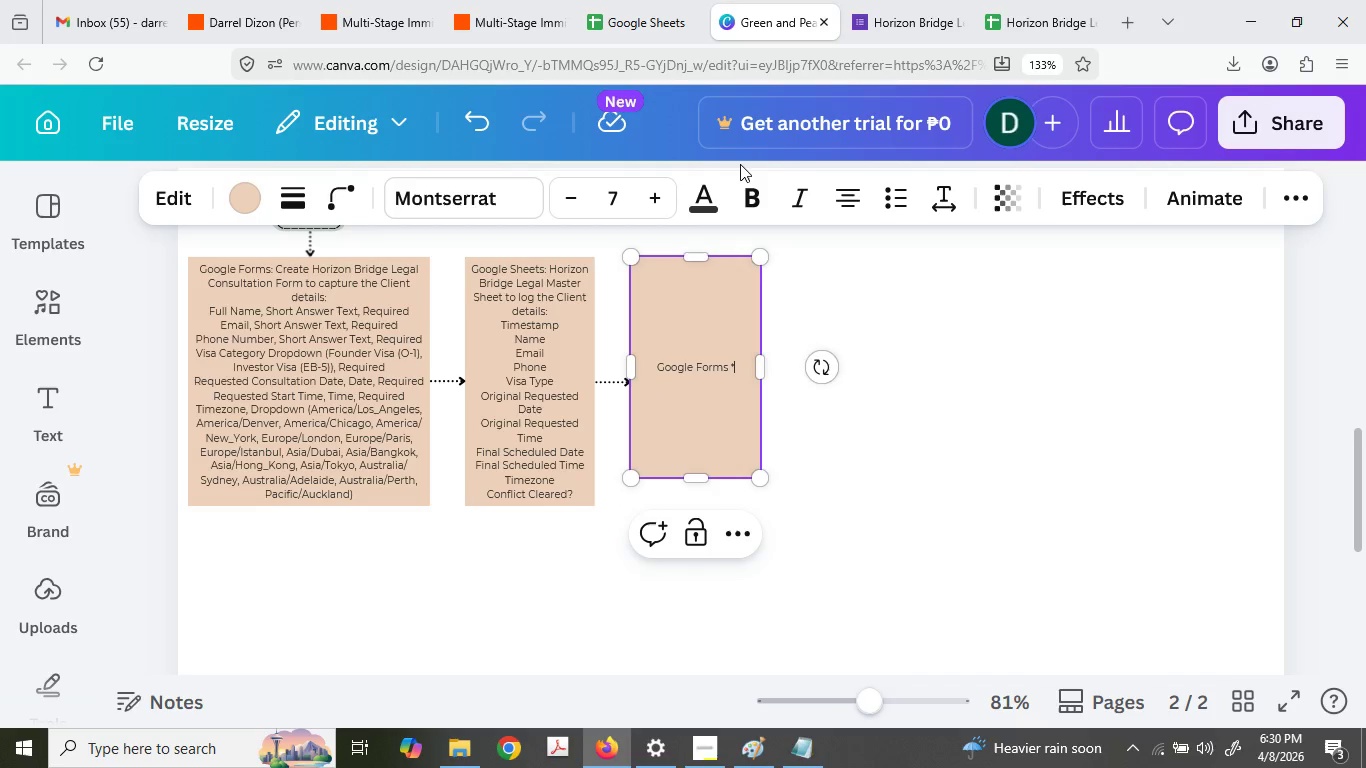 
key(Shift+Backspace)
 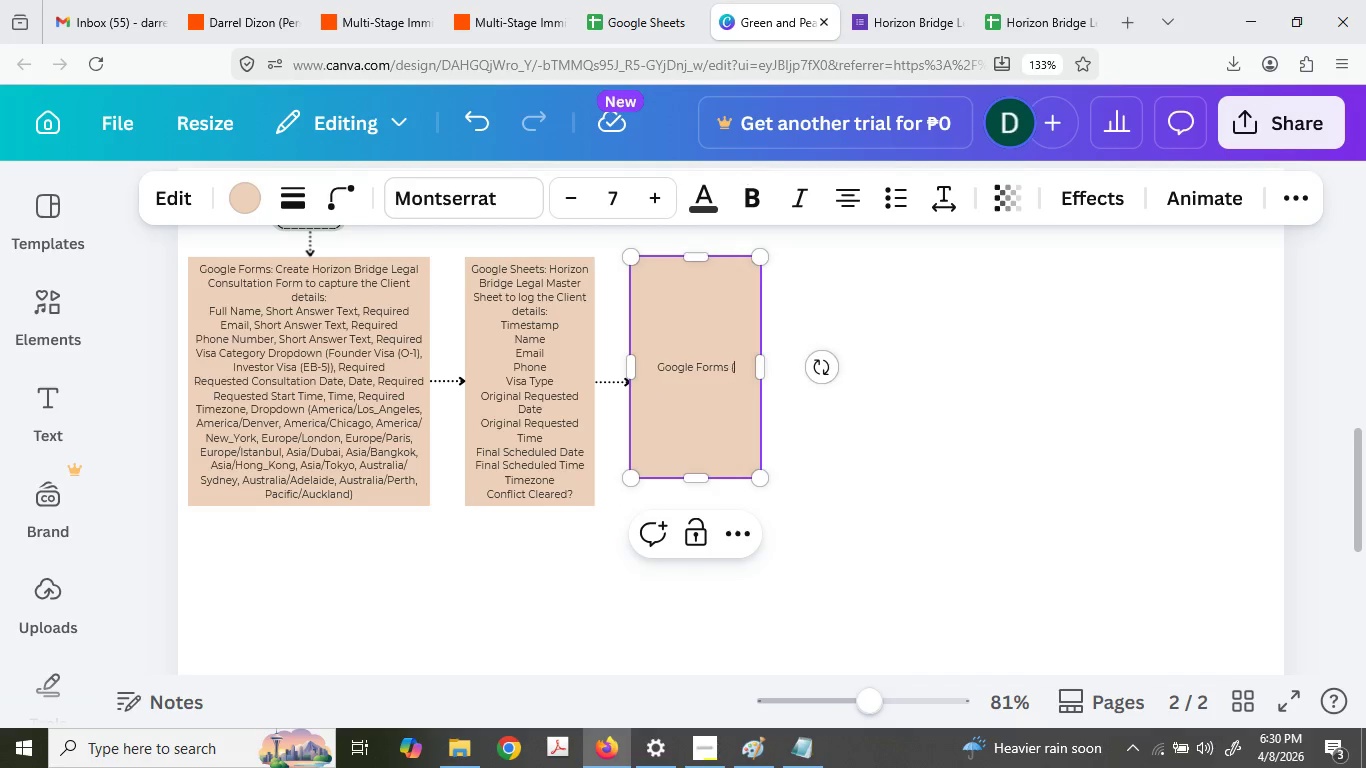 
key(Shift+9)
 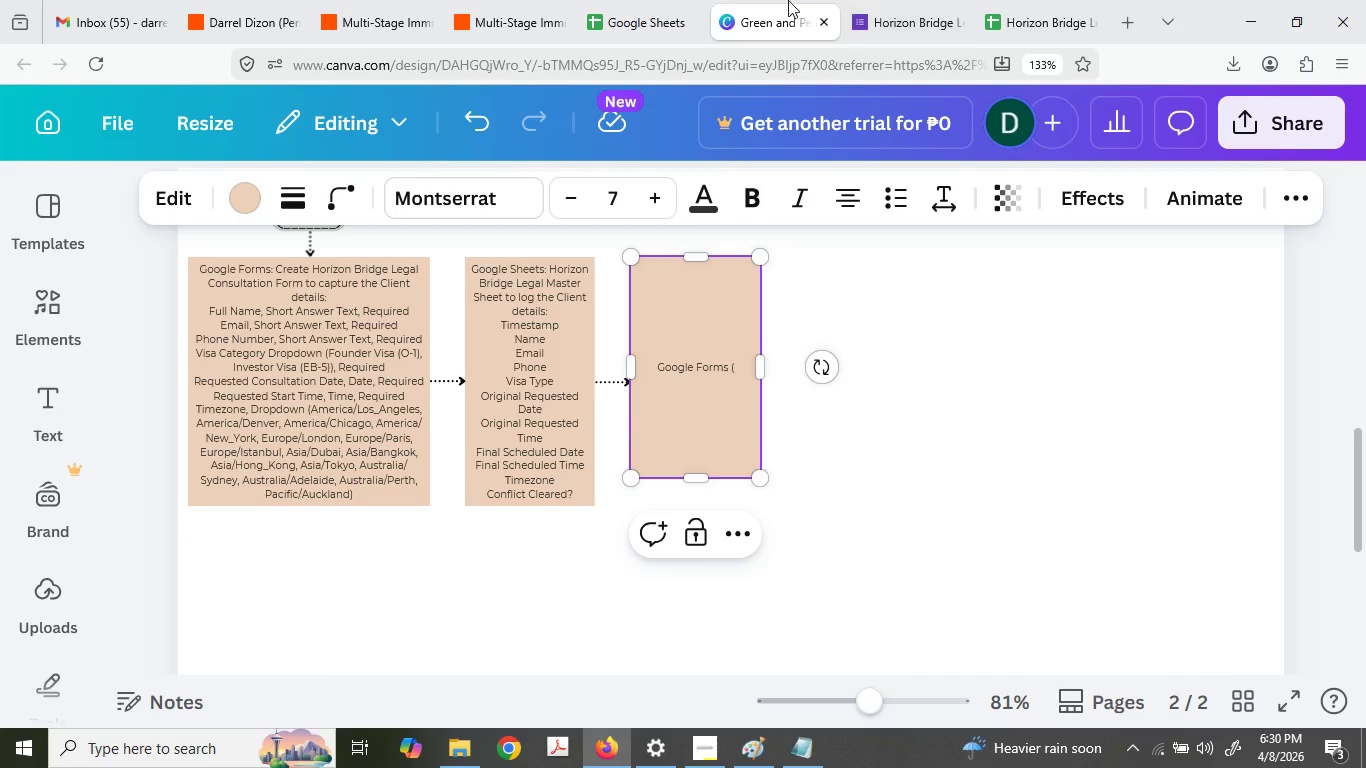 
left_click_drag(start_coordinate=[867, 17], to_coordinate=[863, 23])
 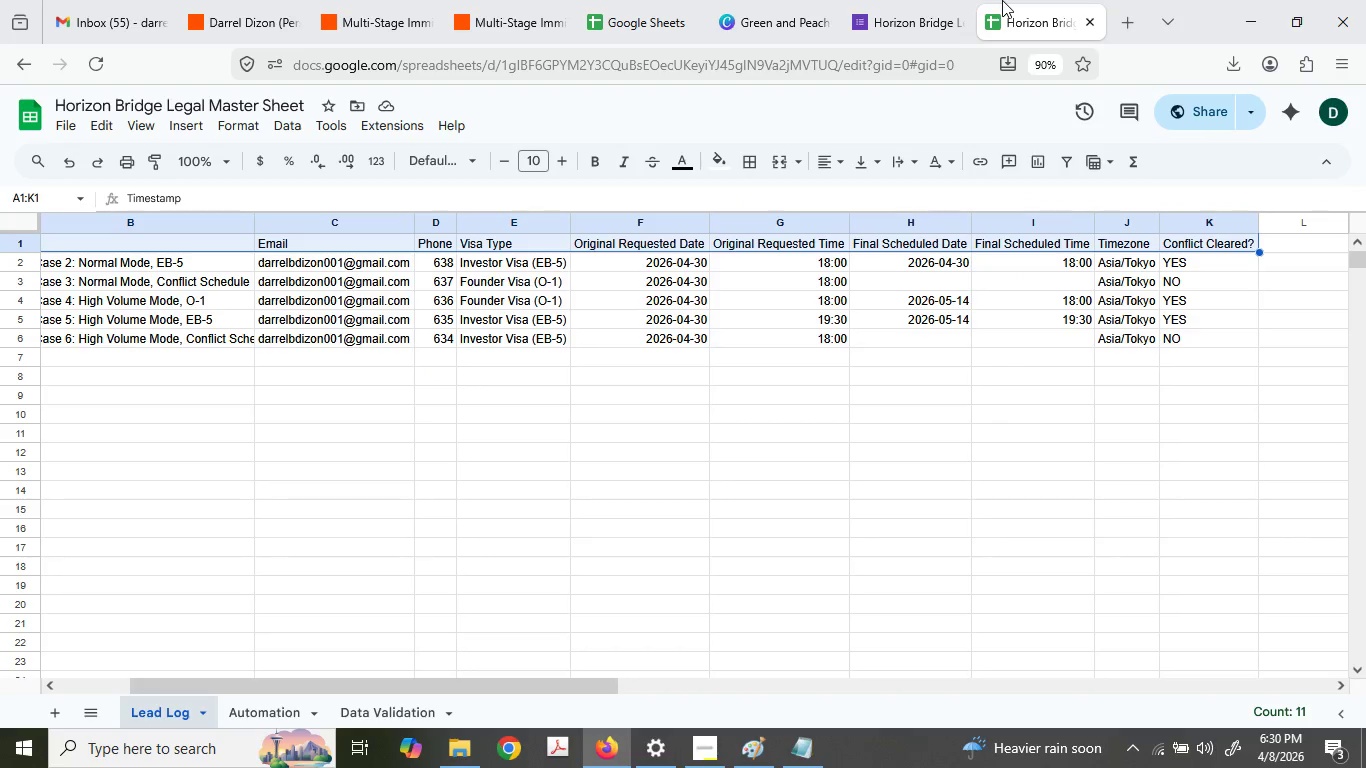 
left_click([737, 0])
 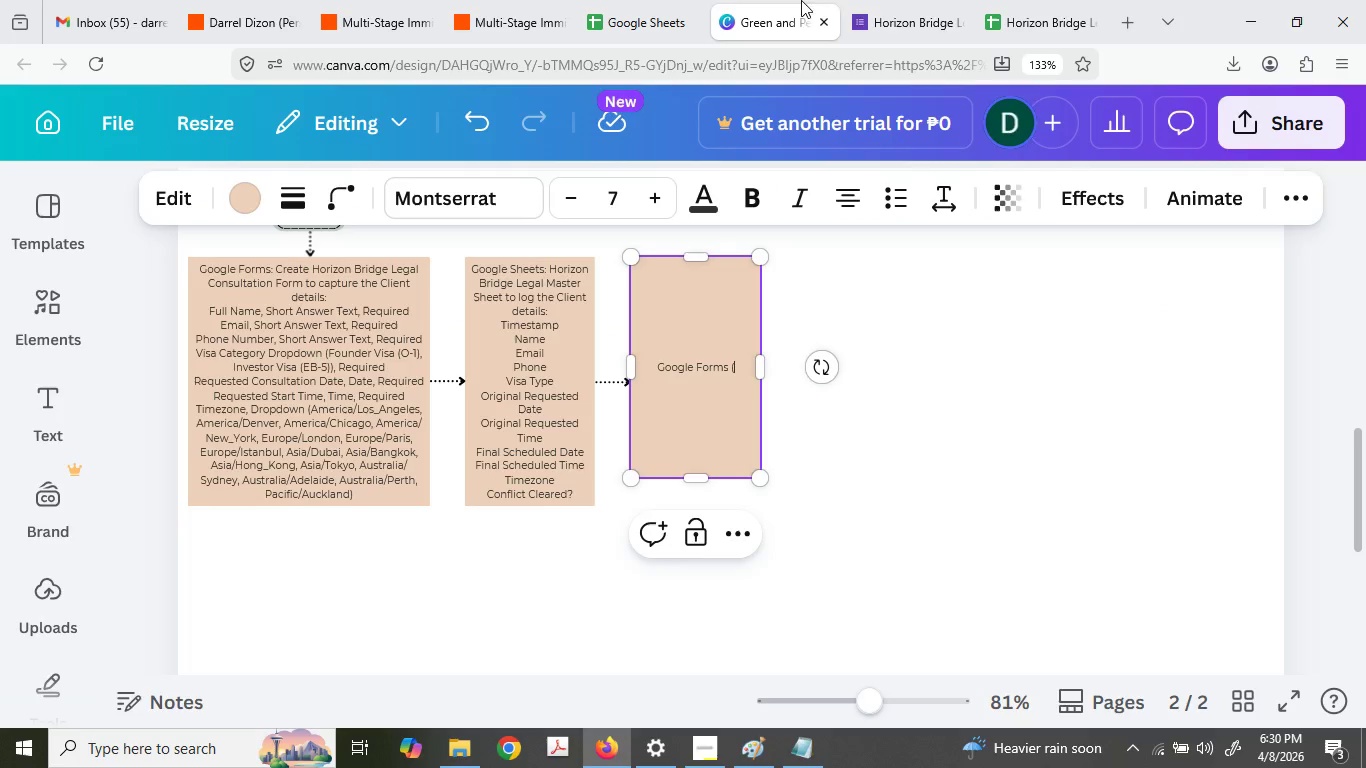 
left_click([852, 0])
 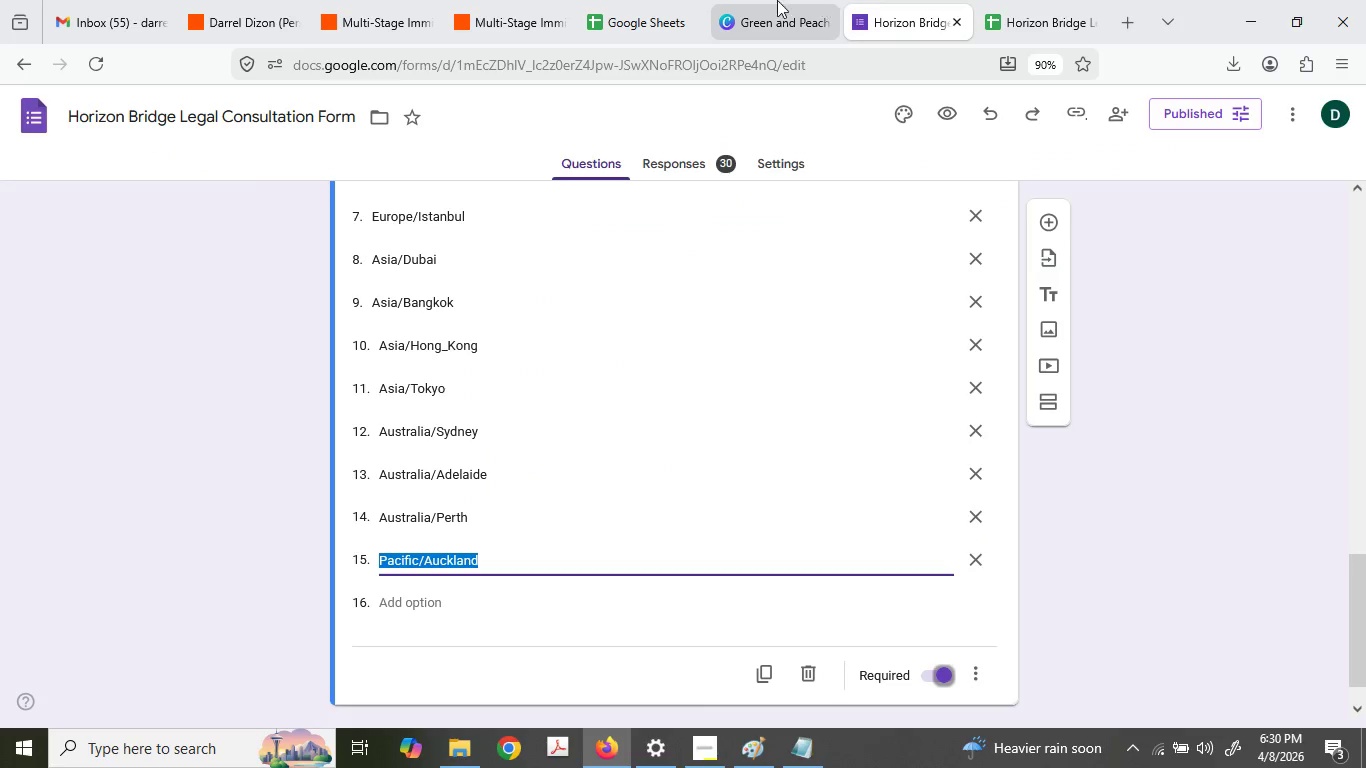 
left_click([749, 0])
 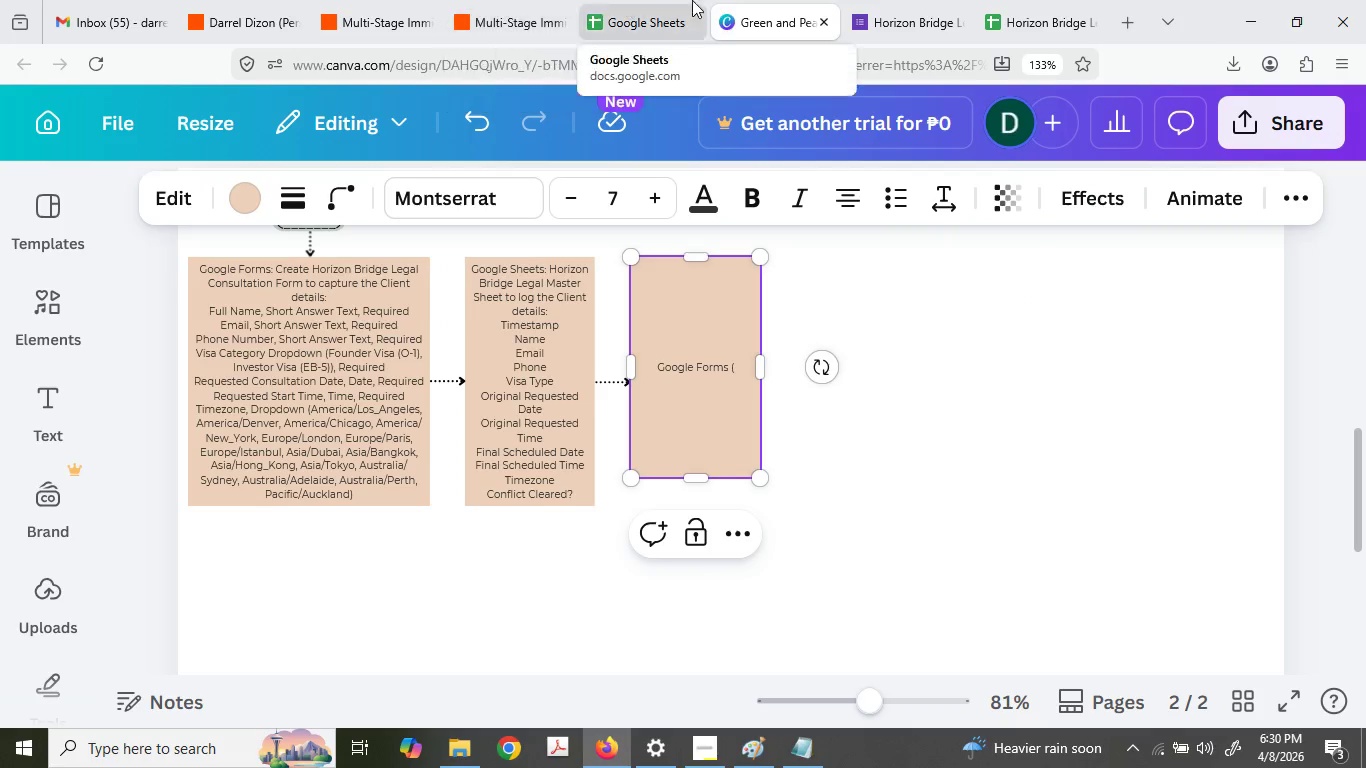 
left_click_drag(start_coordinate=[761, 0], to_coordinate=[336, 2])
 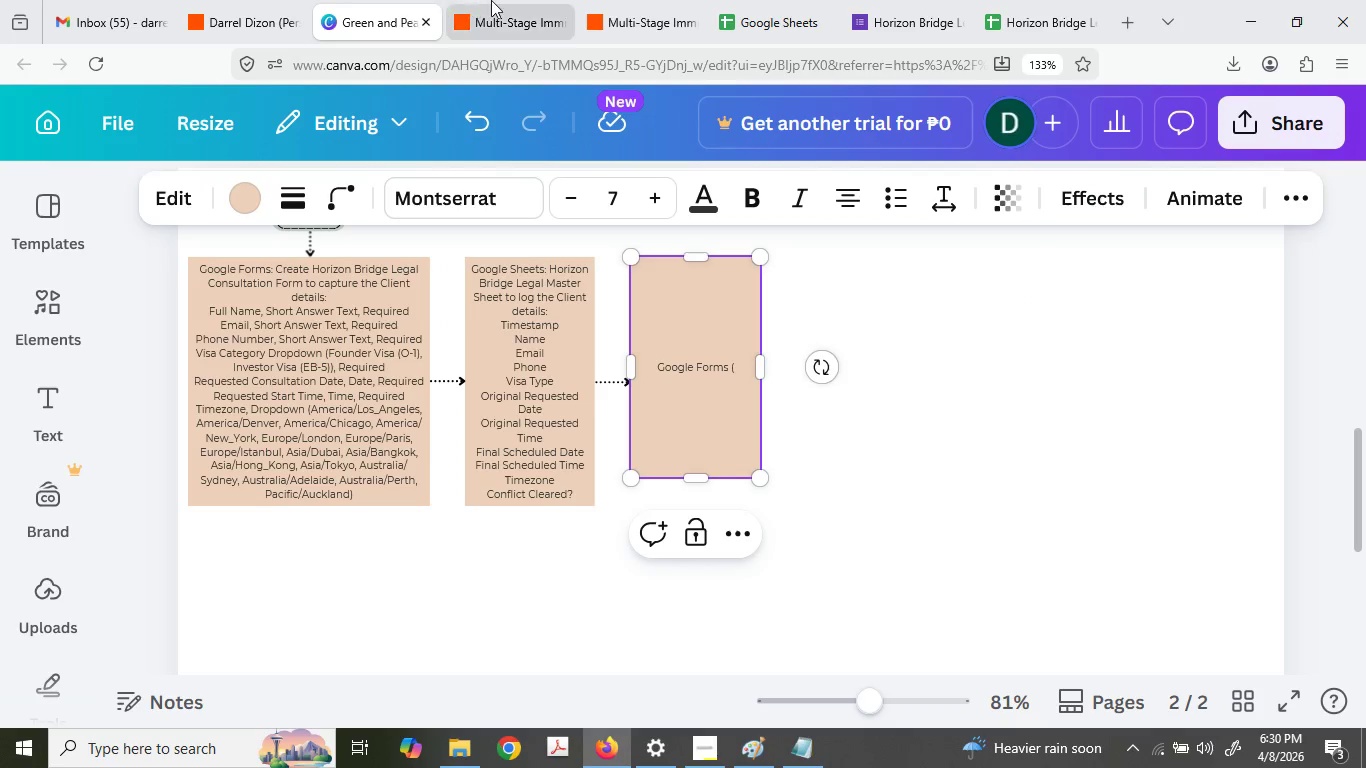 
left_click([491, 0])
 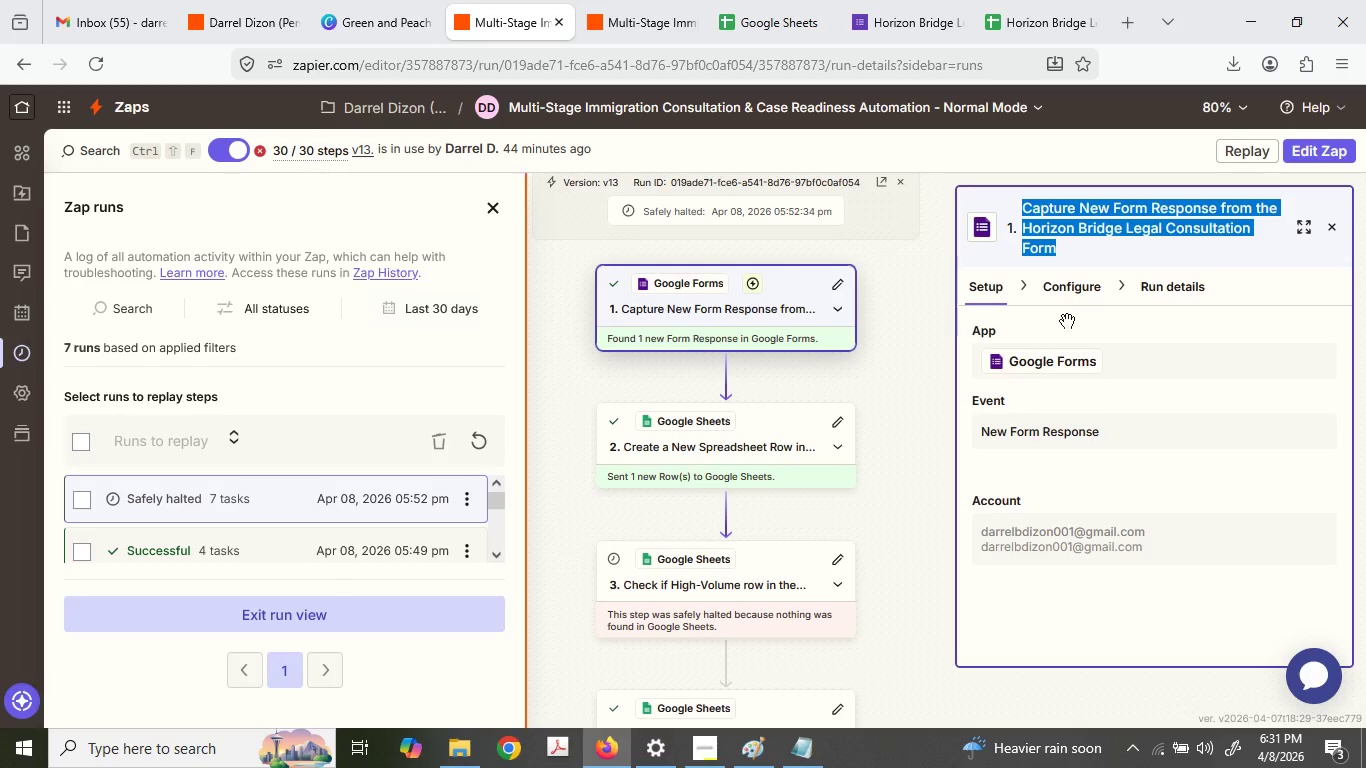 
double_click([1030, 425])
 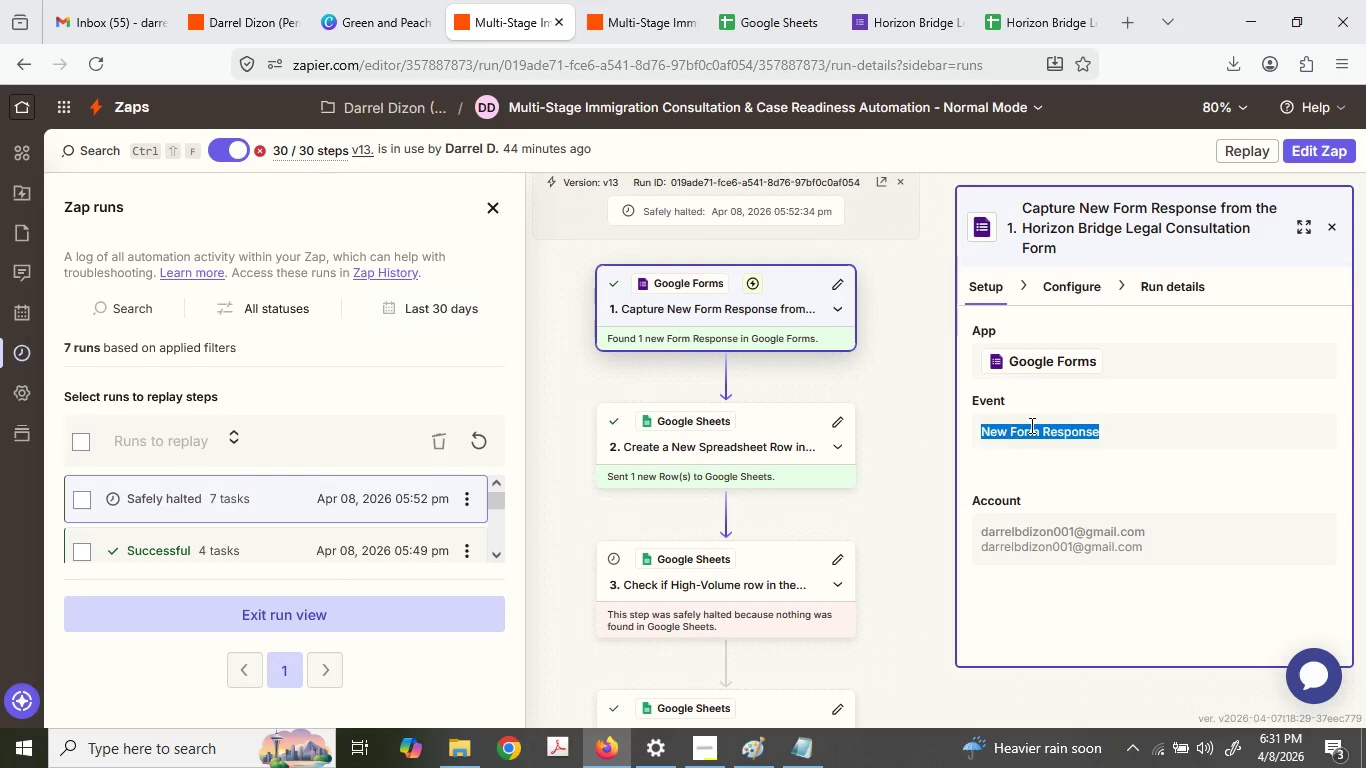 
triple_click([1030, 425])
 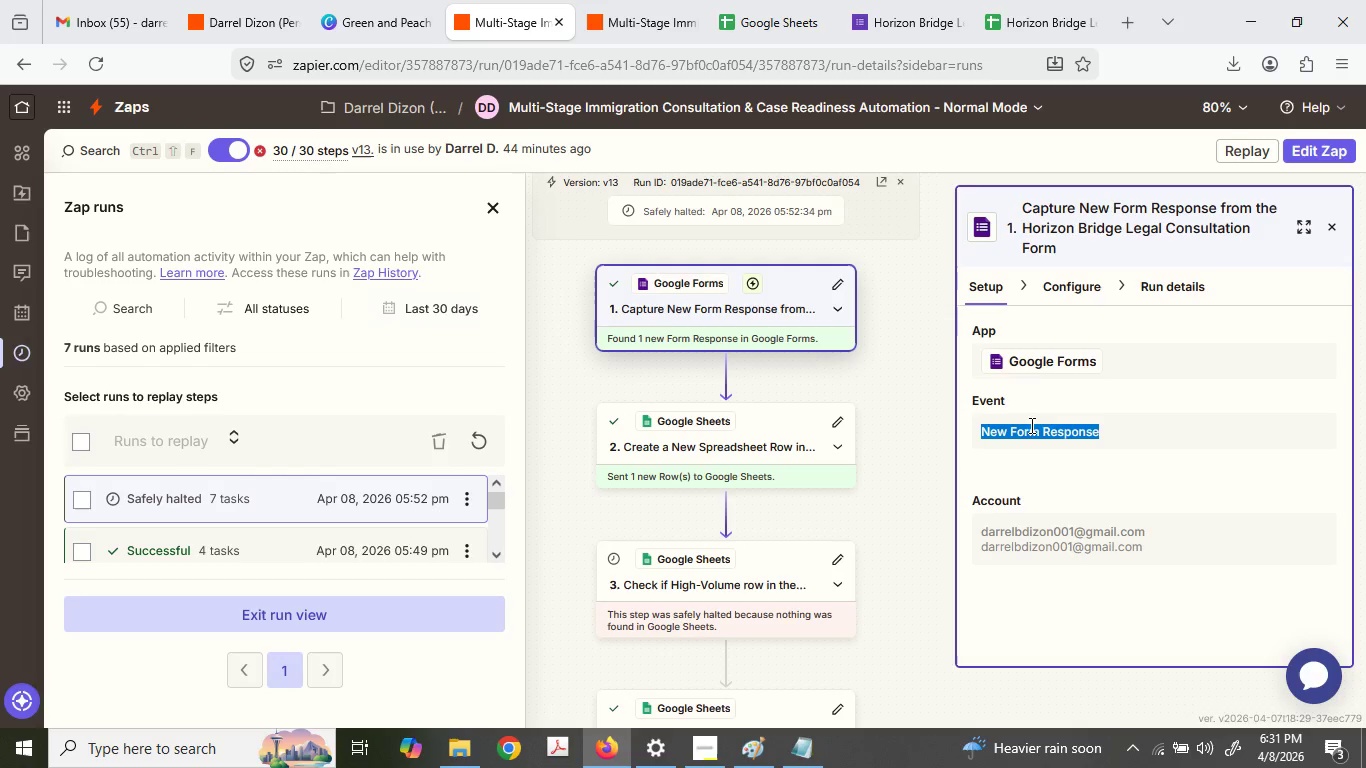 
key(Control+ControlLeft)
 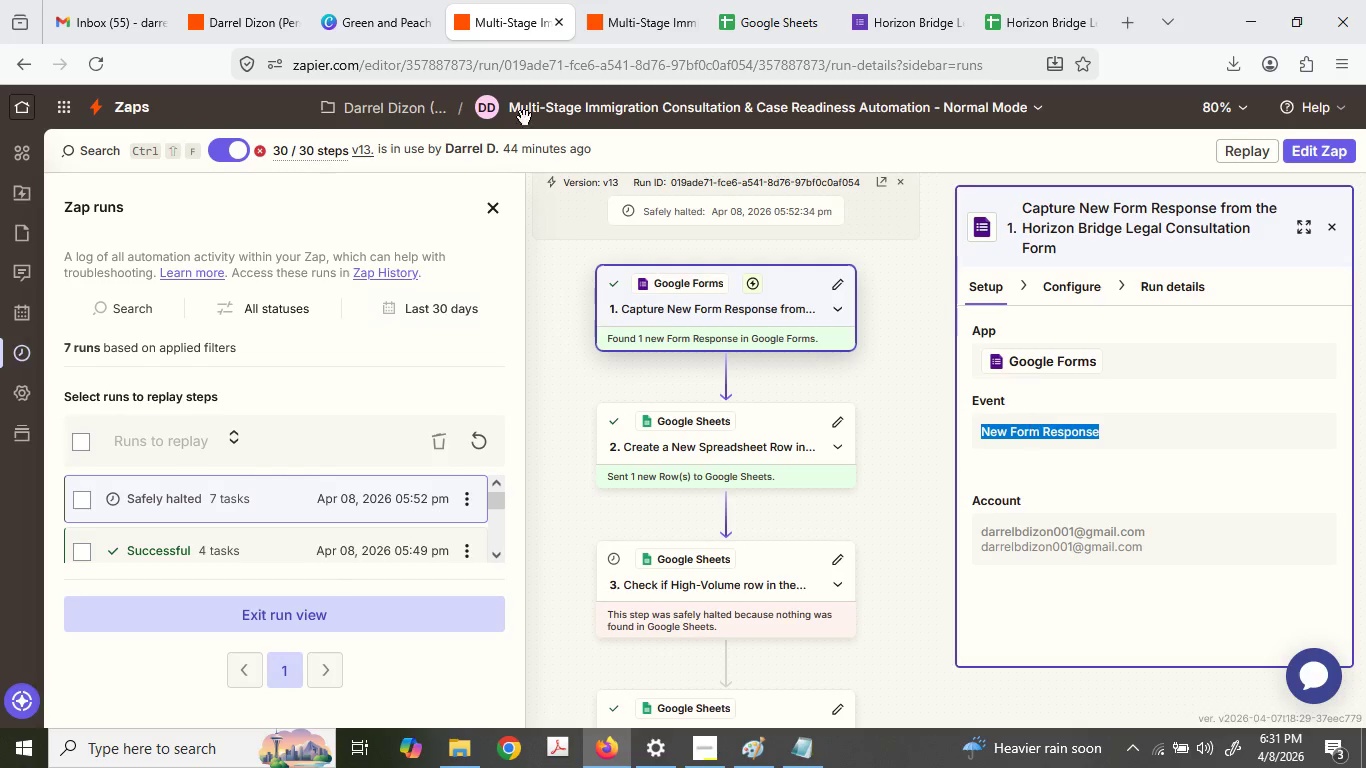 
key(Control+C)
 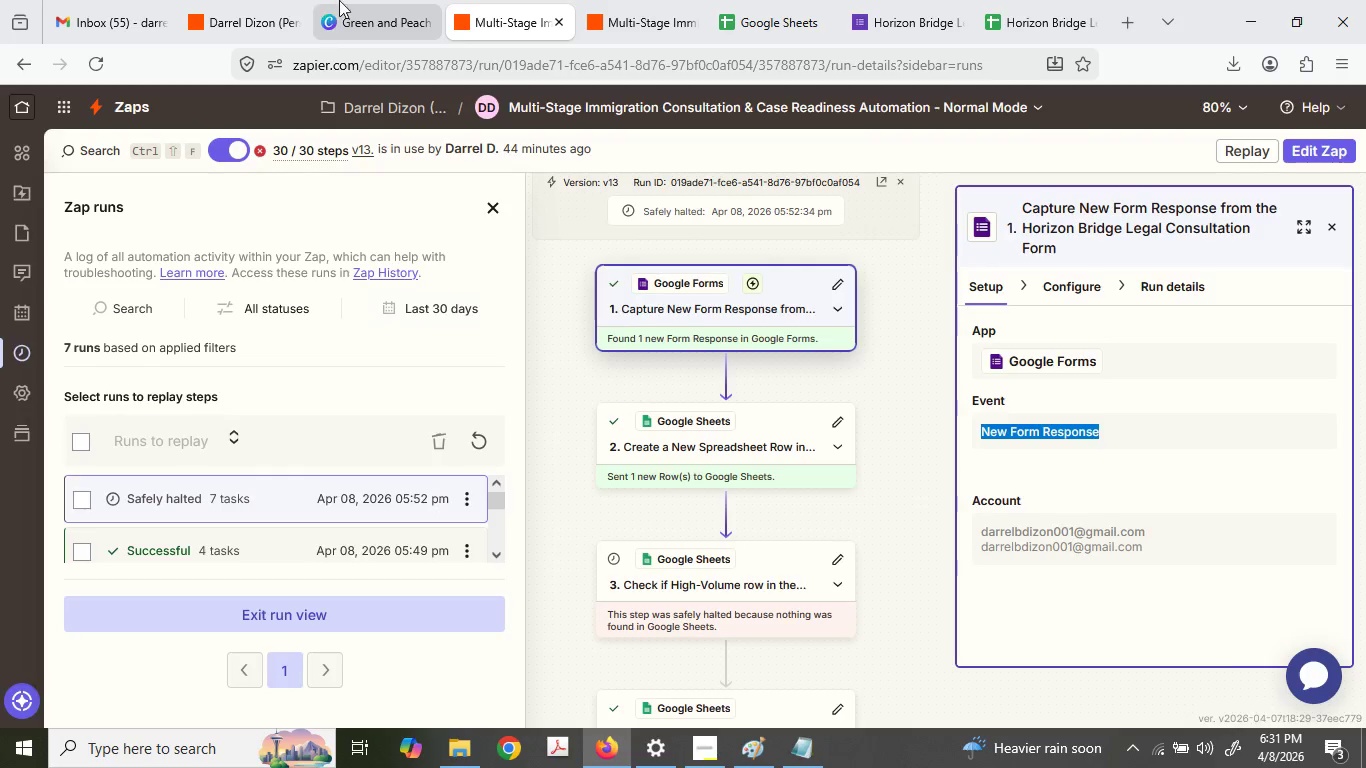 
left_click([355, 0])
 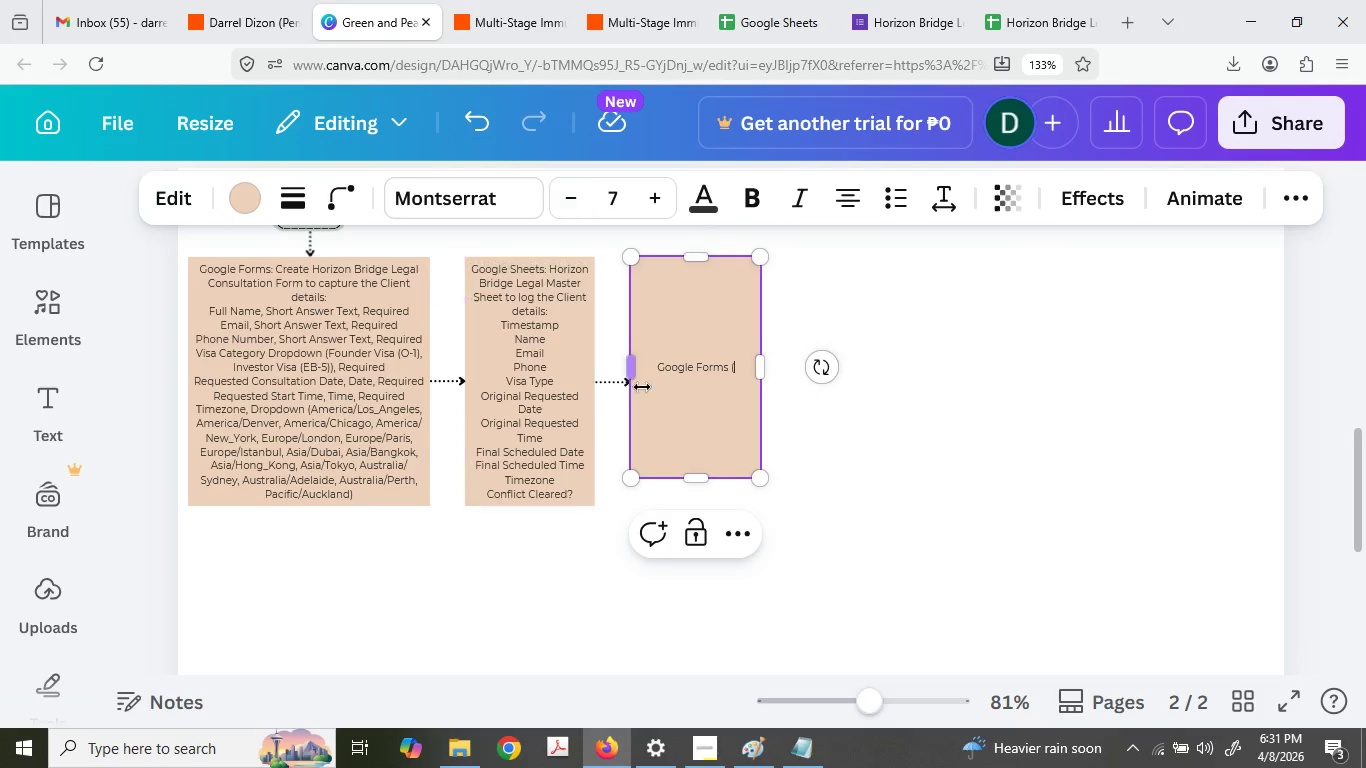 
key(Control+ControlLeft)
 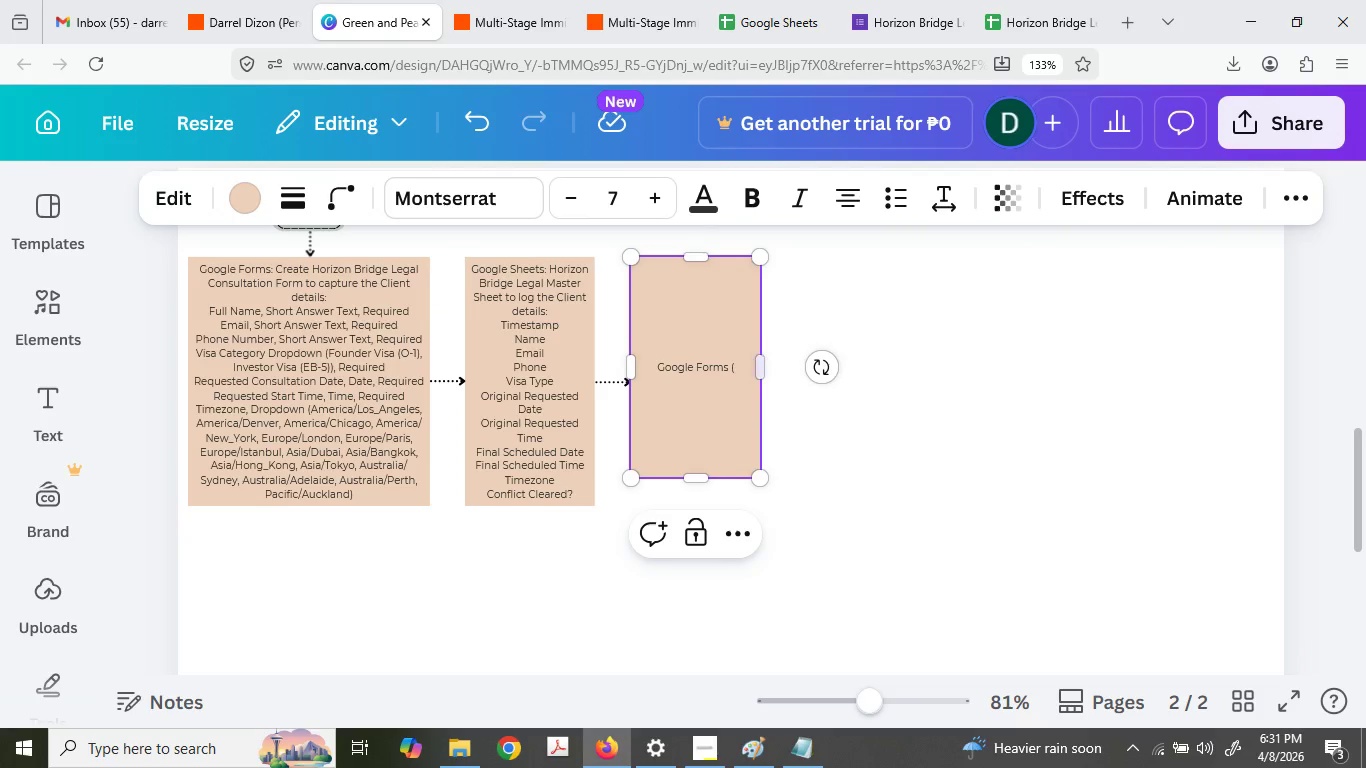 
key(Control+V)
 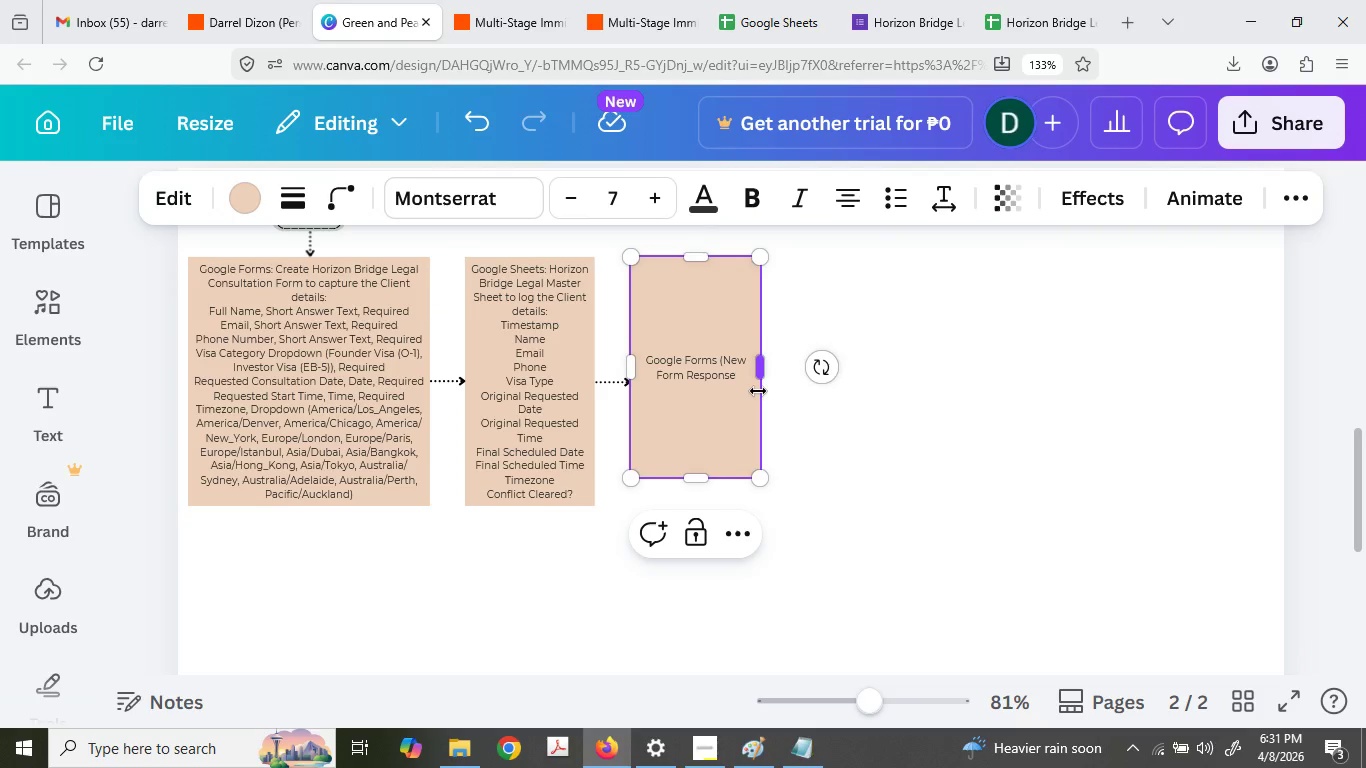 
key(Shift+0)
 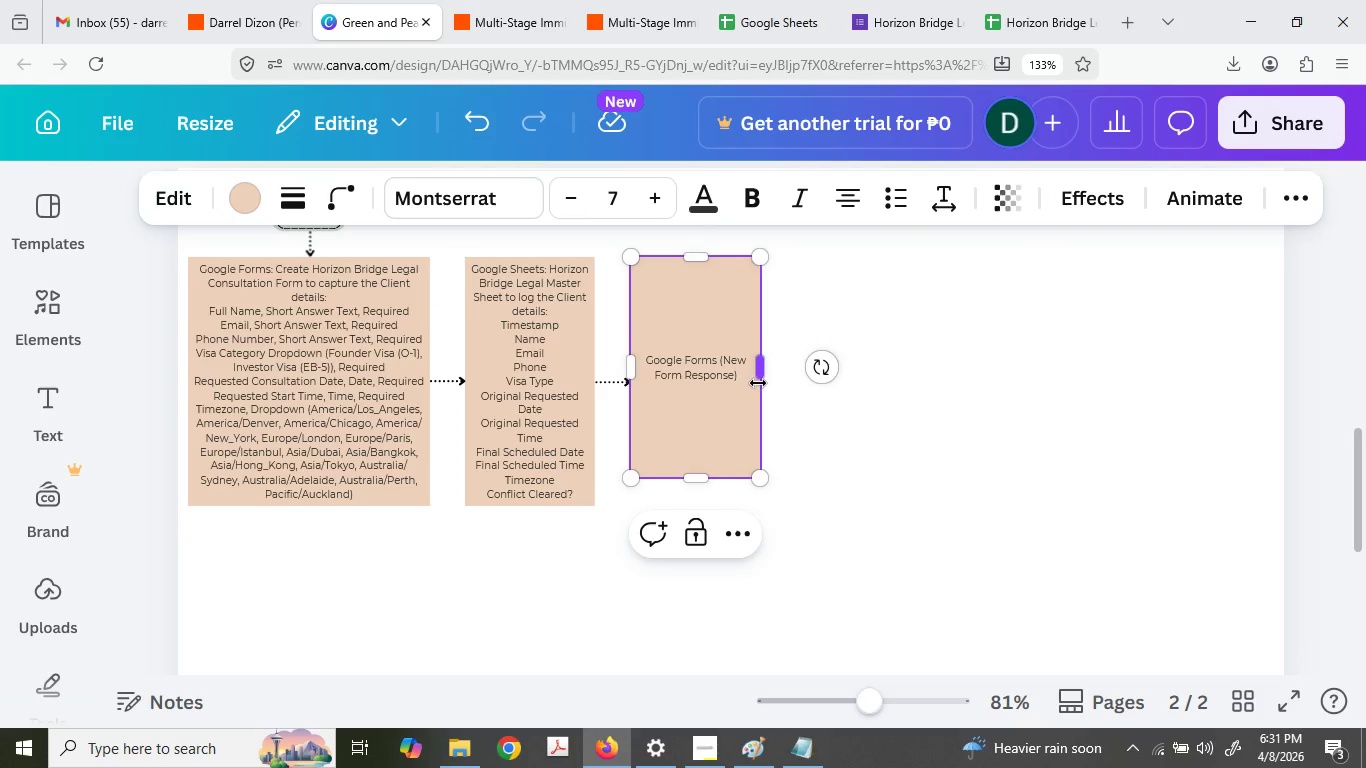 
hold_key(key=ShiftLeft, duration=0.42)
 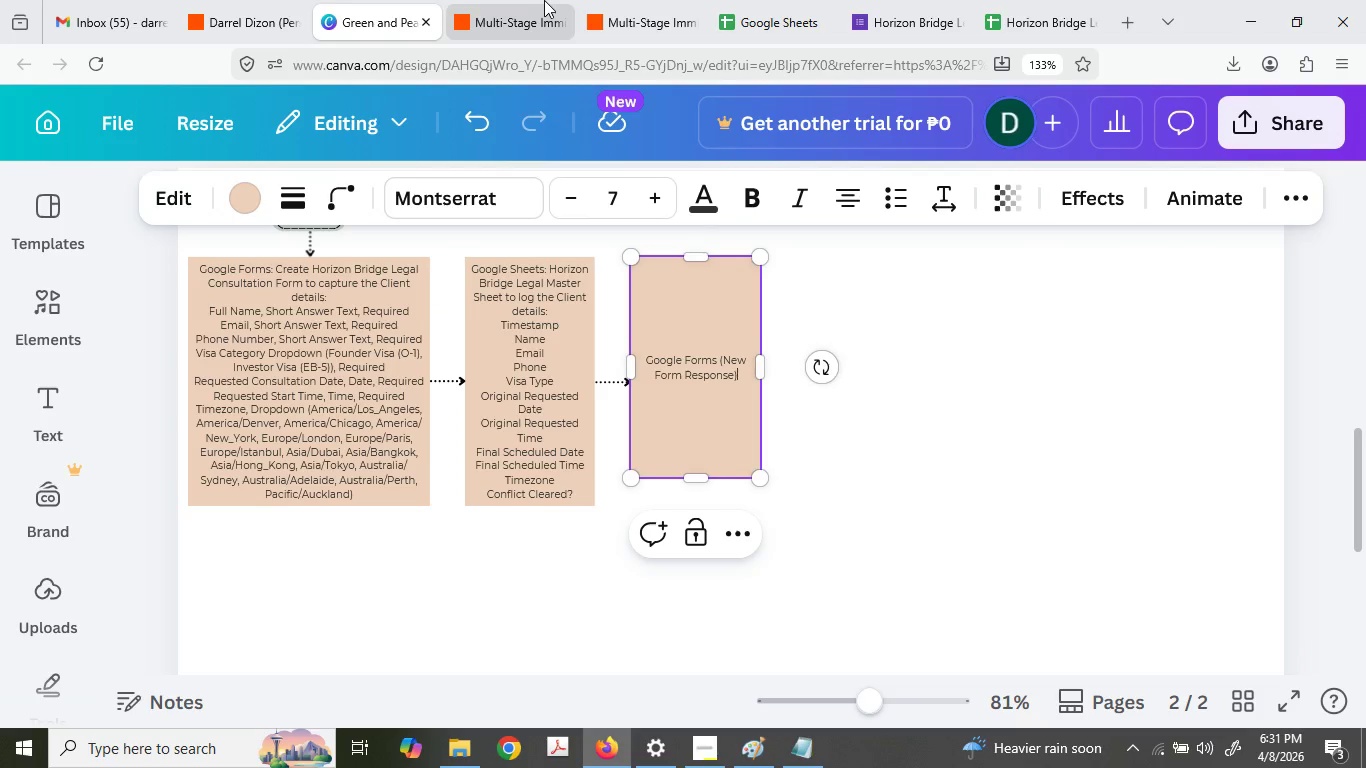 
left_click([541, 0])
 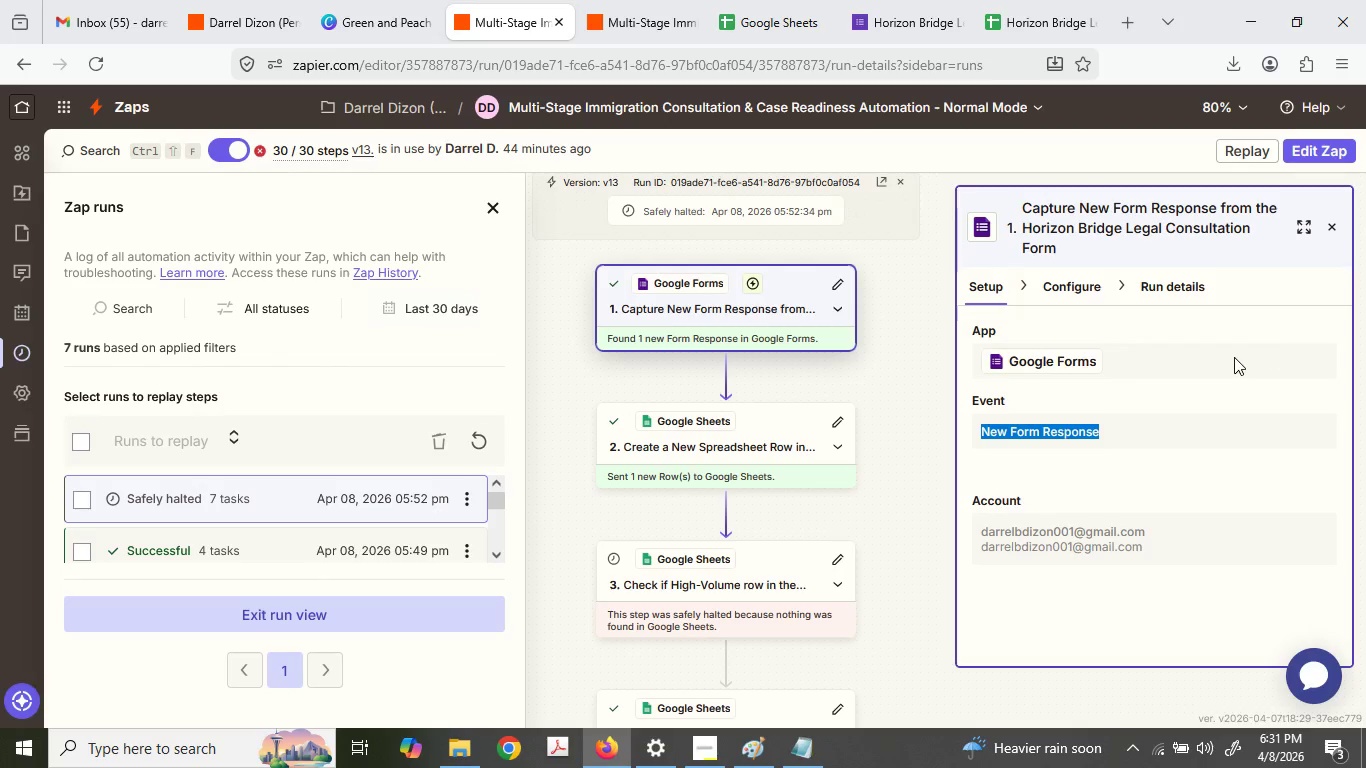 
left_click([361, 0])
 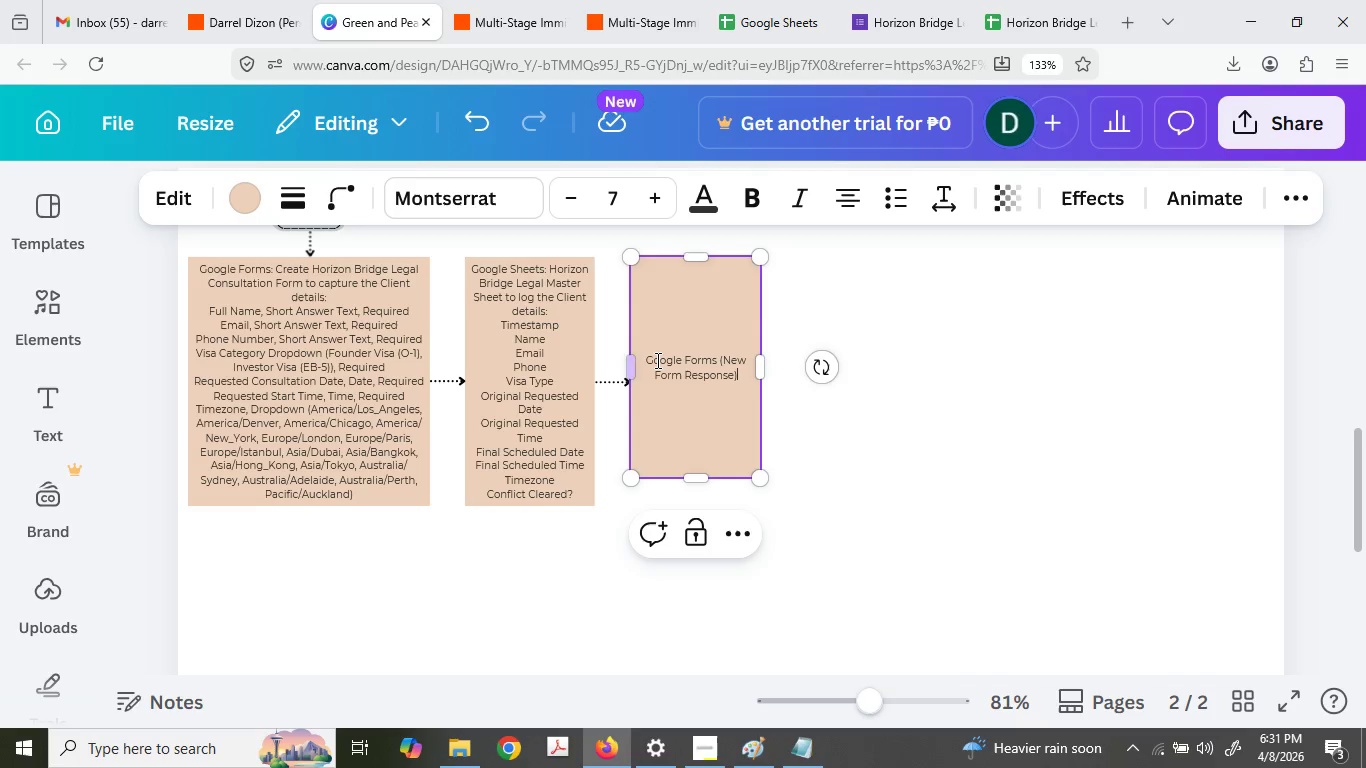 
double_click([644, 359])
 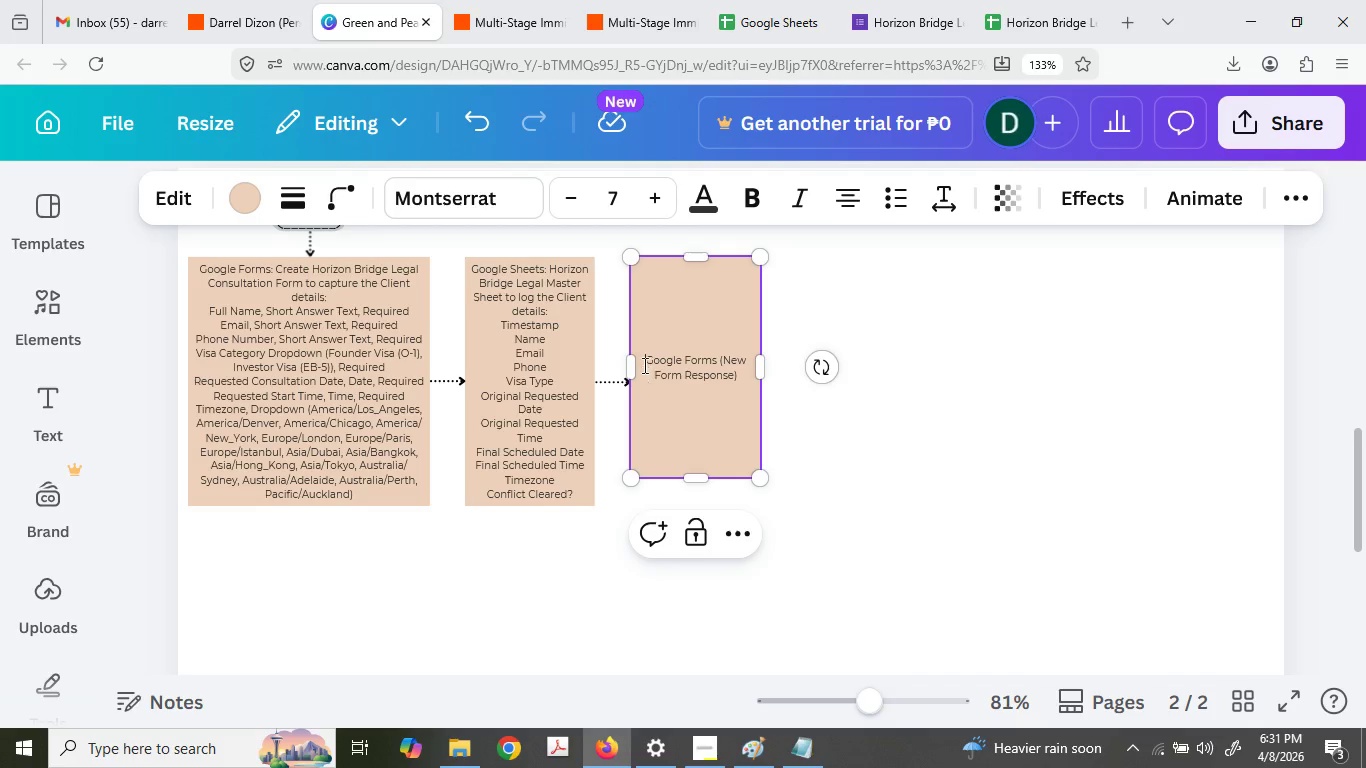 
type(Trigger: )
 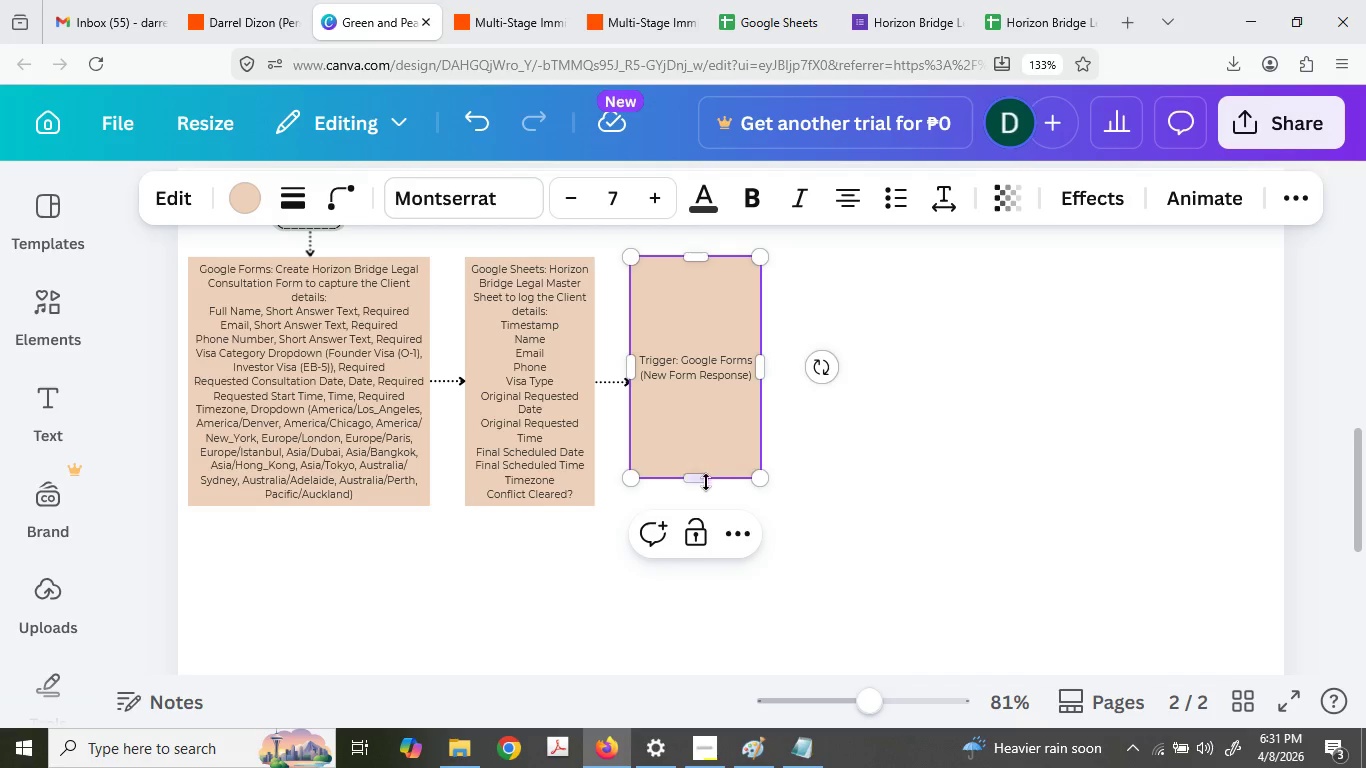 
left_click_drag(start_coordinate=[691, 477], to_coordinate=[725, 285])
 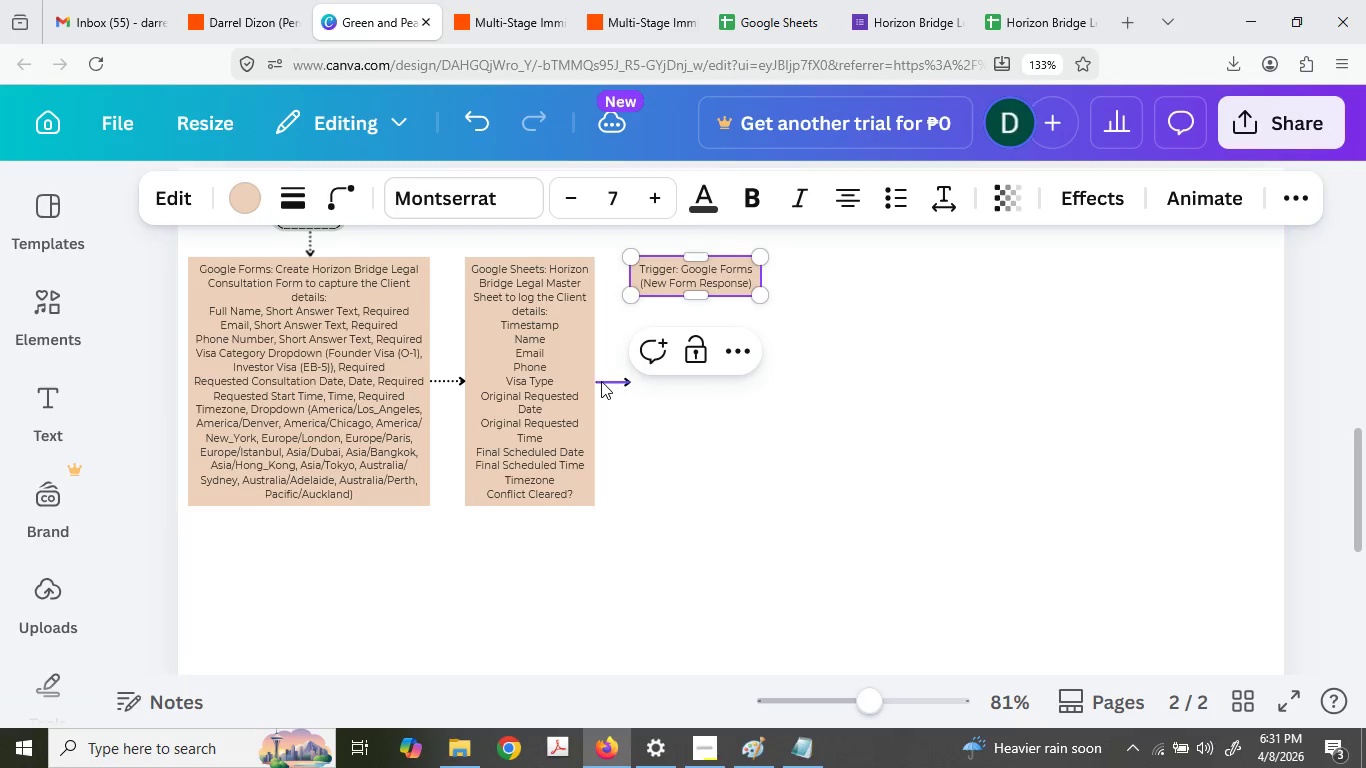 
left_click_drag(start_coordinate=[601, 381], to_coordinate=[602, 278])
 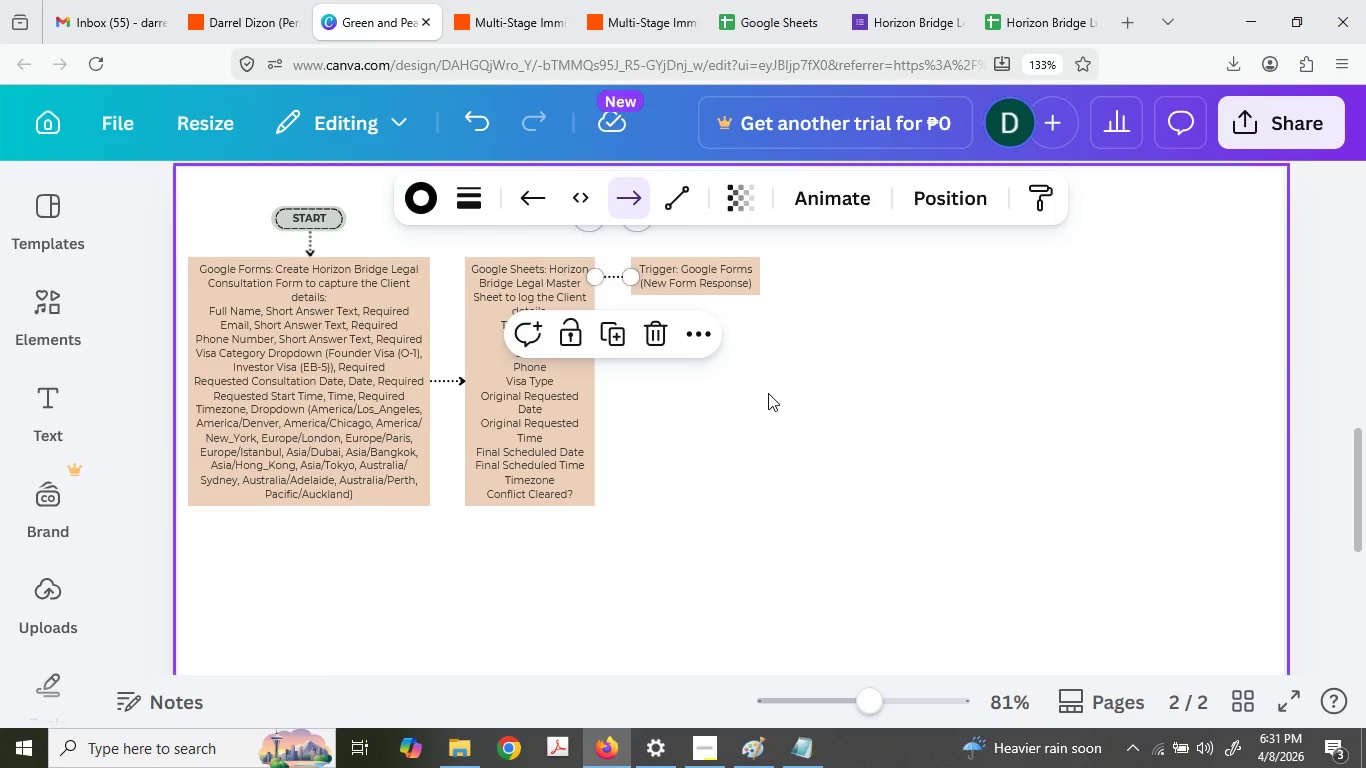 
left_click([768, 393])
 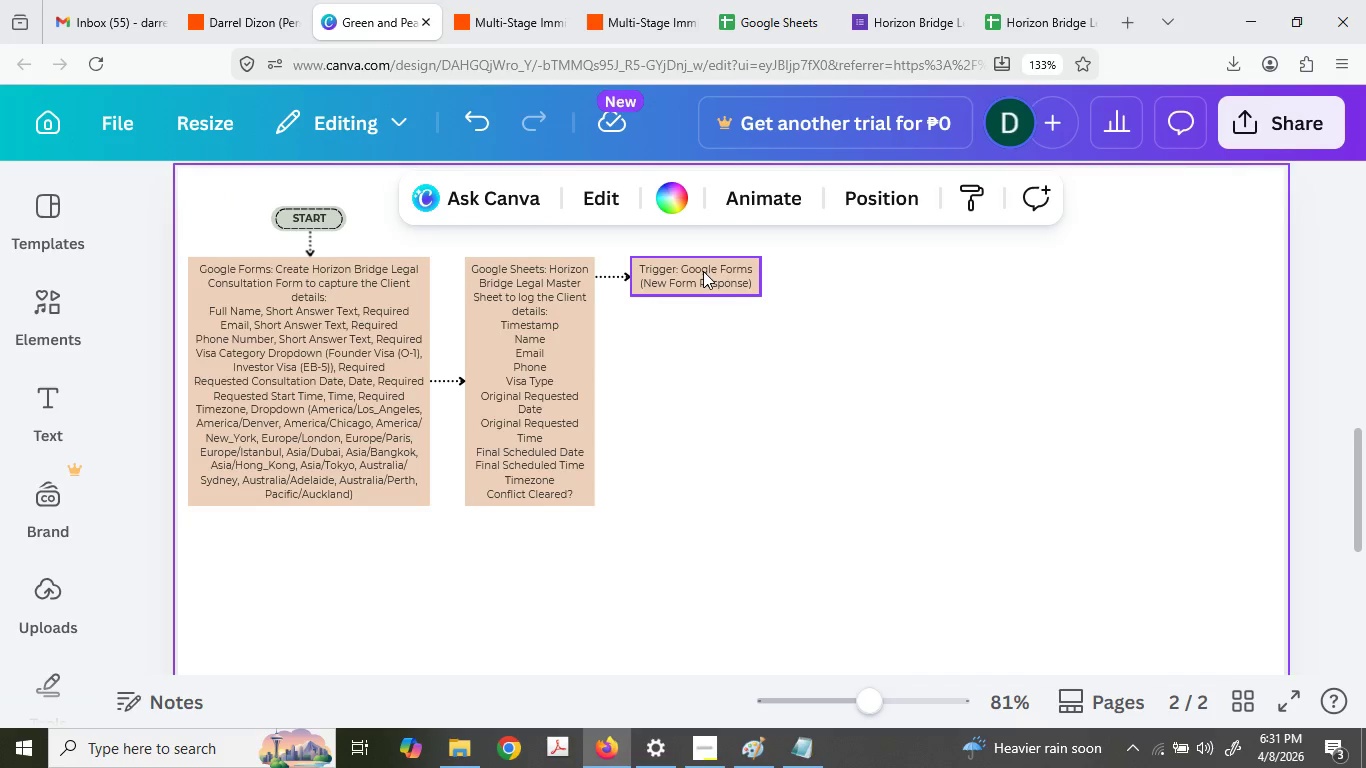 
key(Control+C)
 